 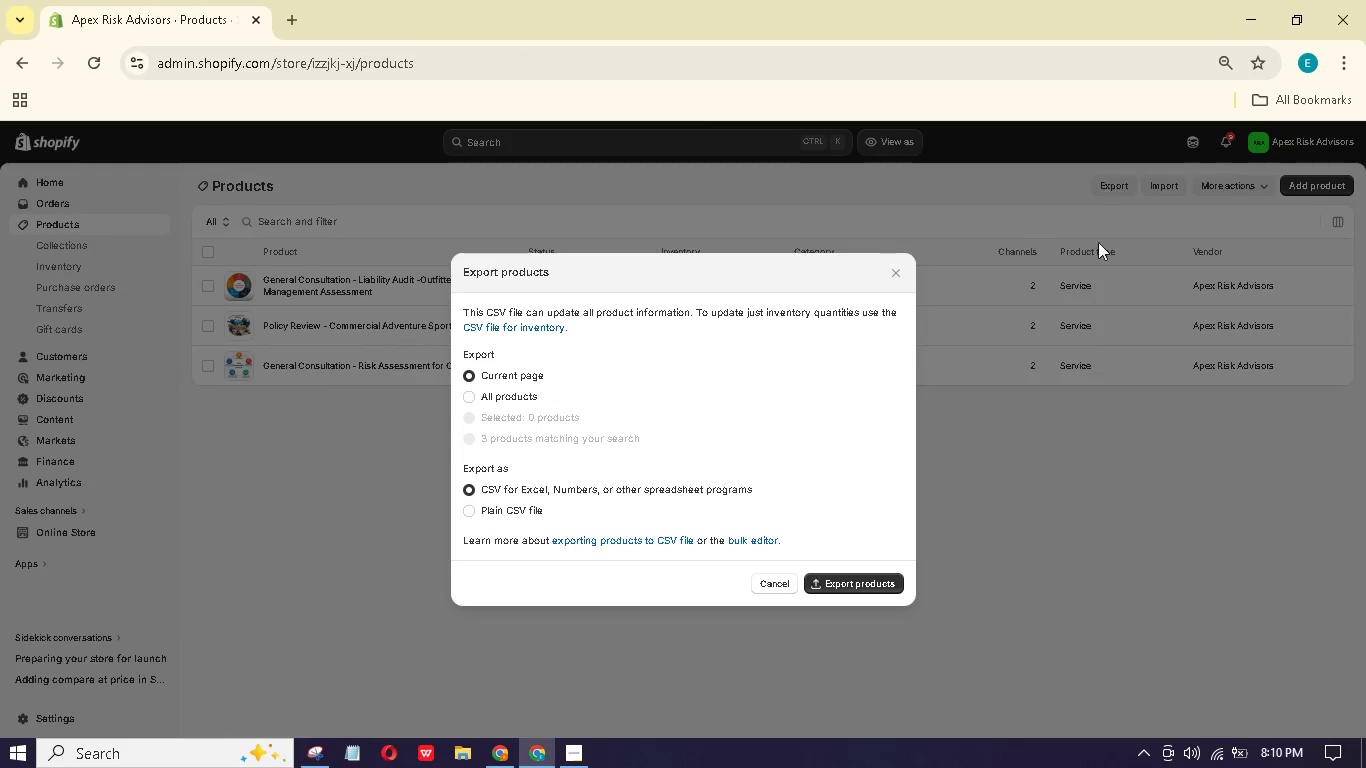 
left_click([868, 586])
 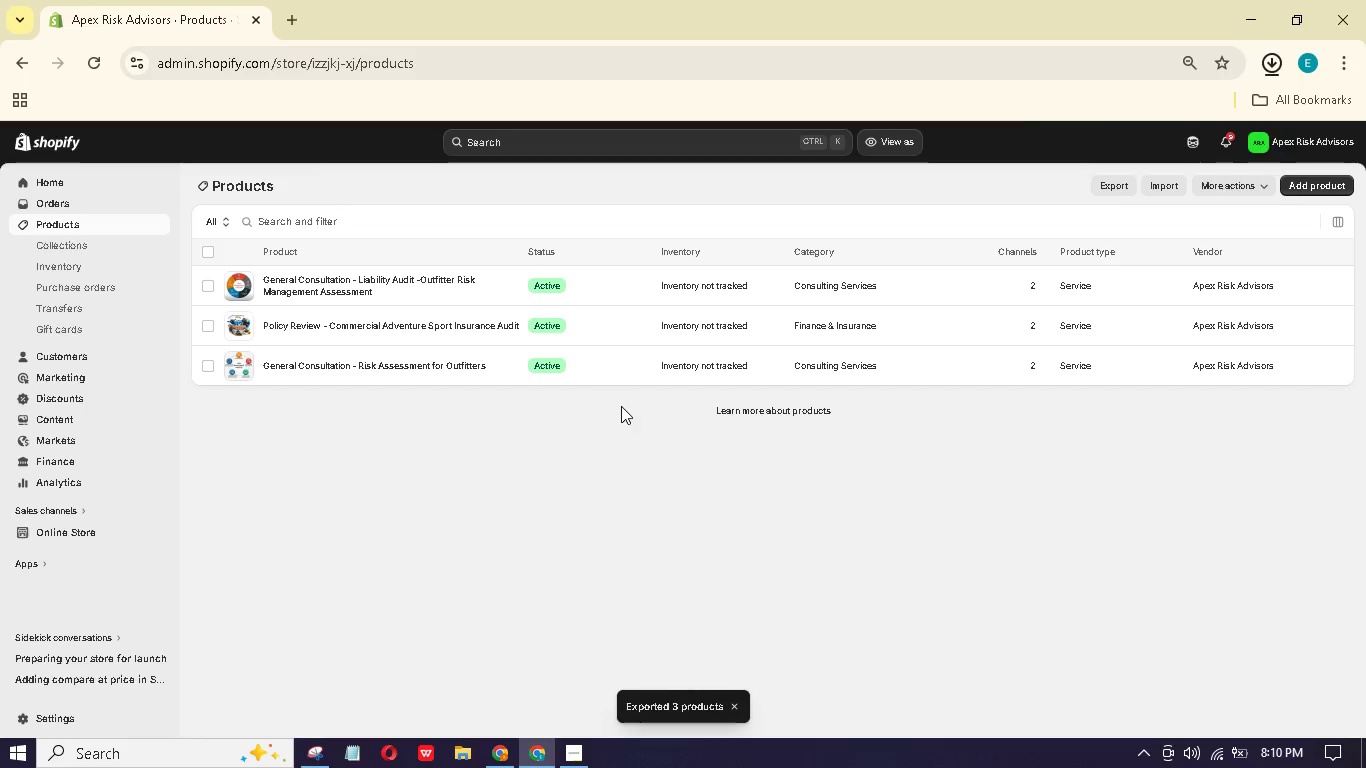 
wait(9.59)
 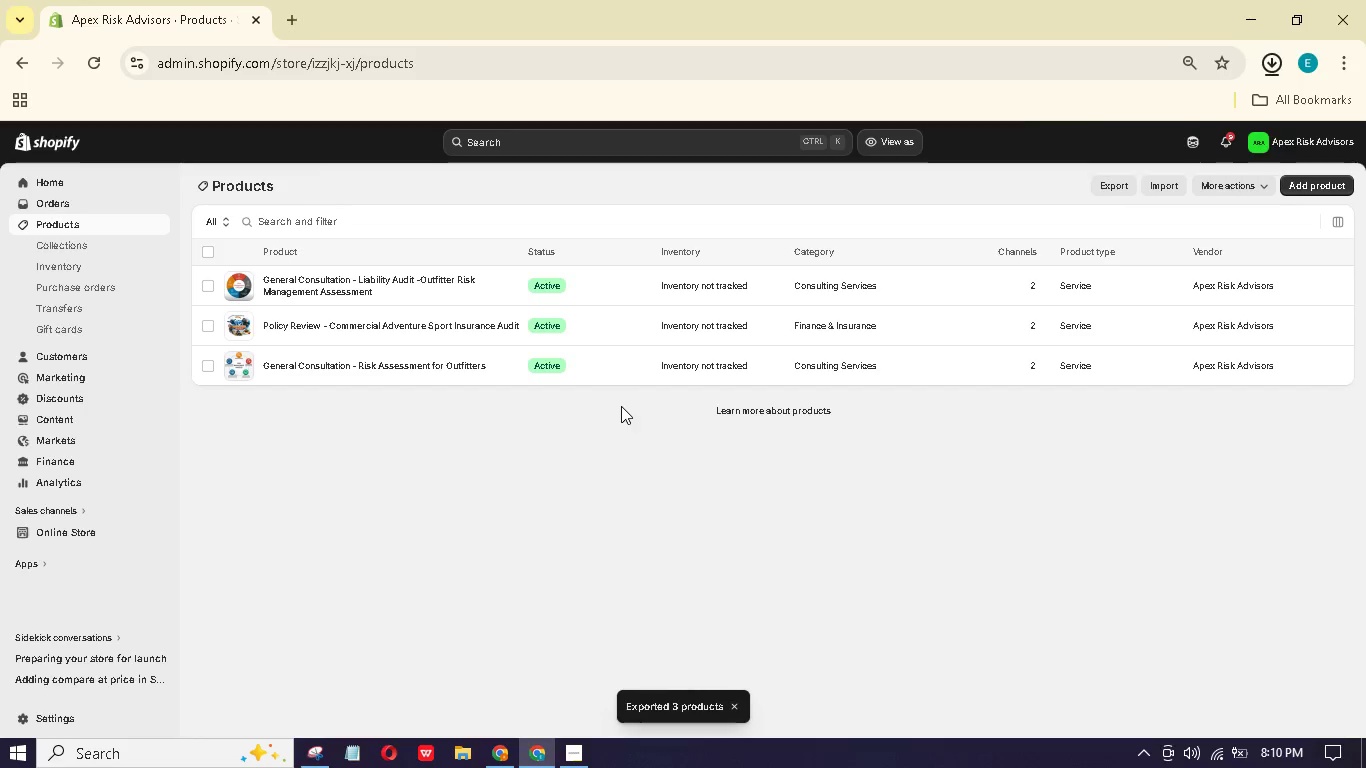 
left_click([86, 536])
 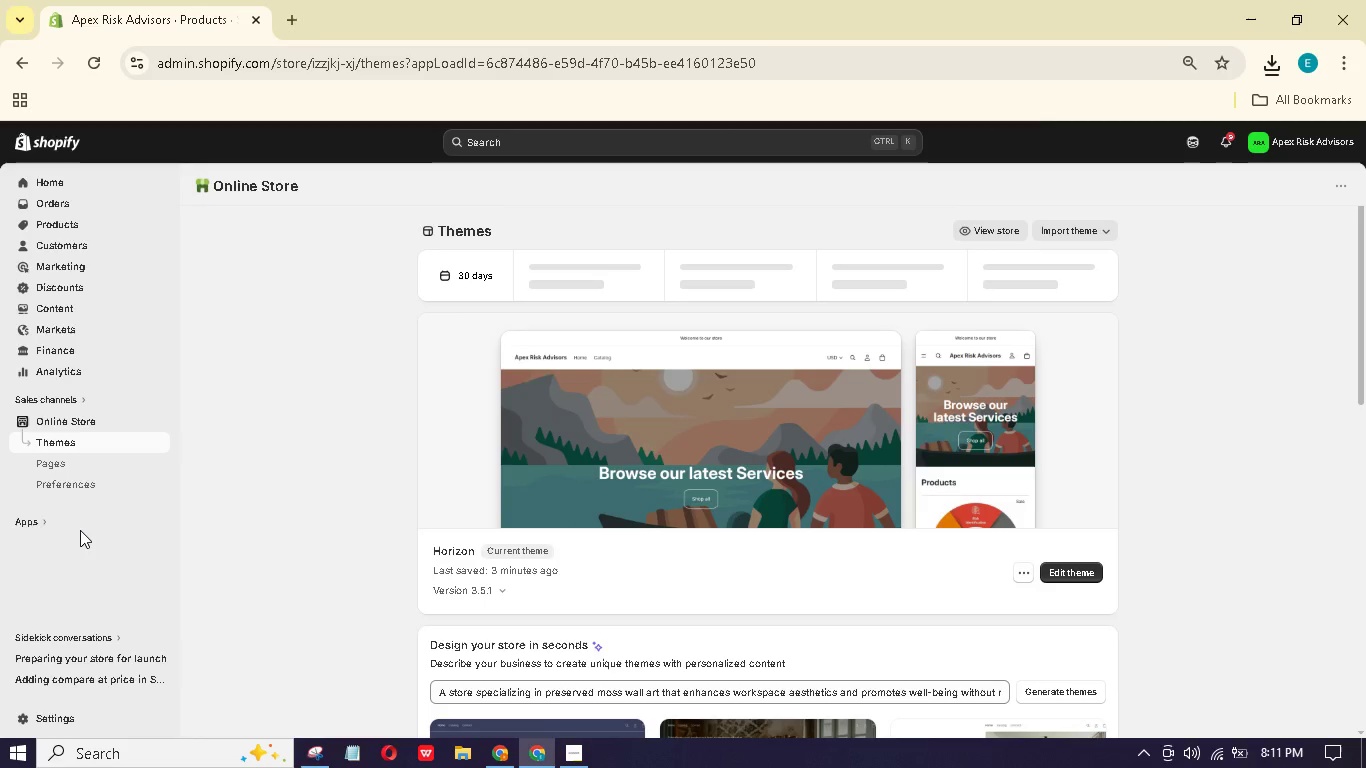 
wait(14.09)
 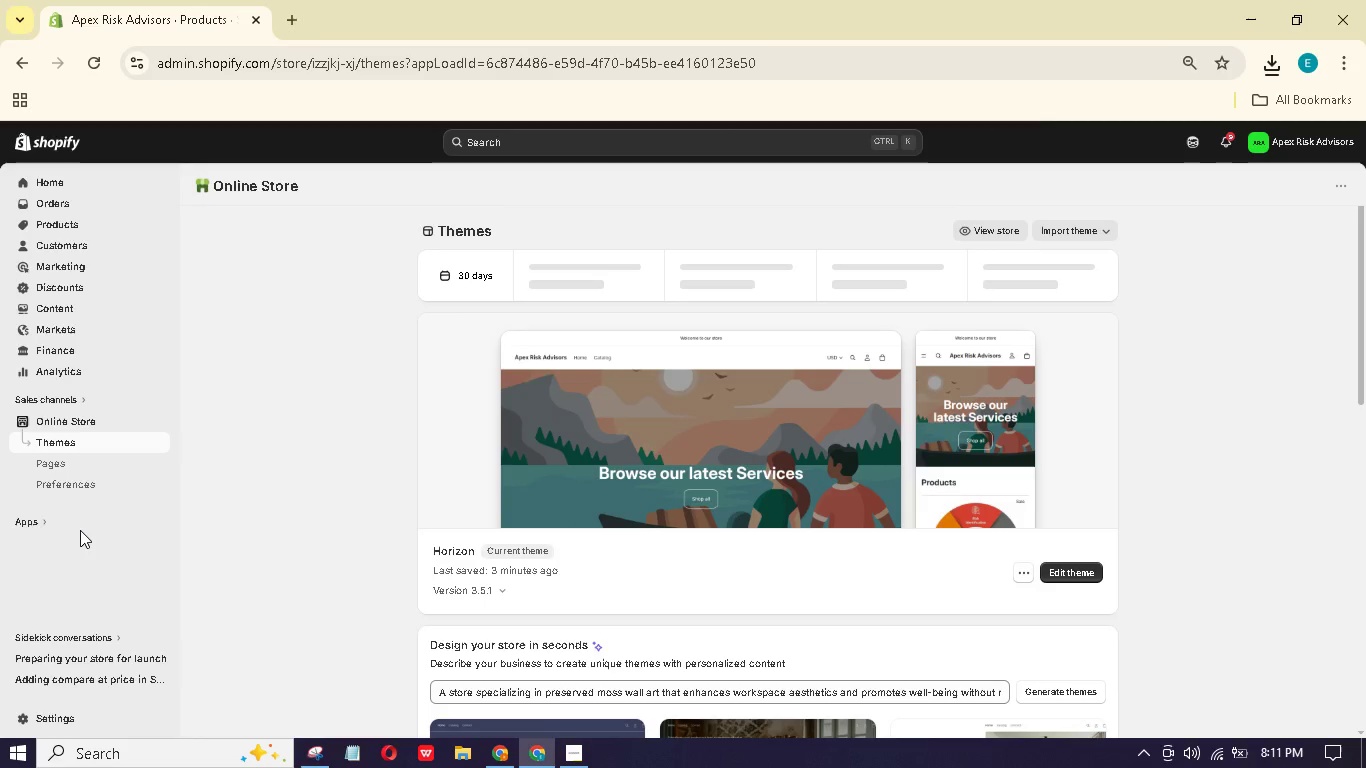 
mouse_move([1016, 559])
 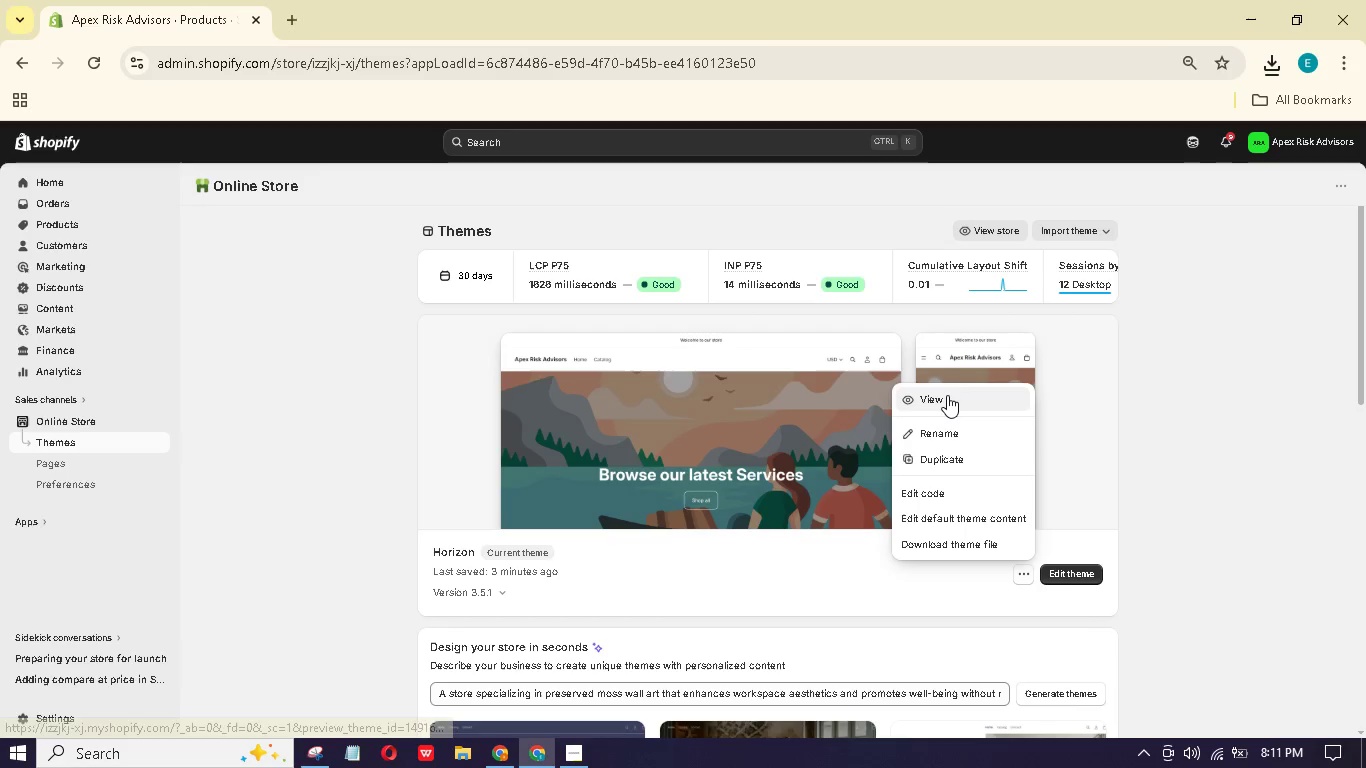 
left_click([947, 395])
 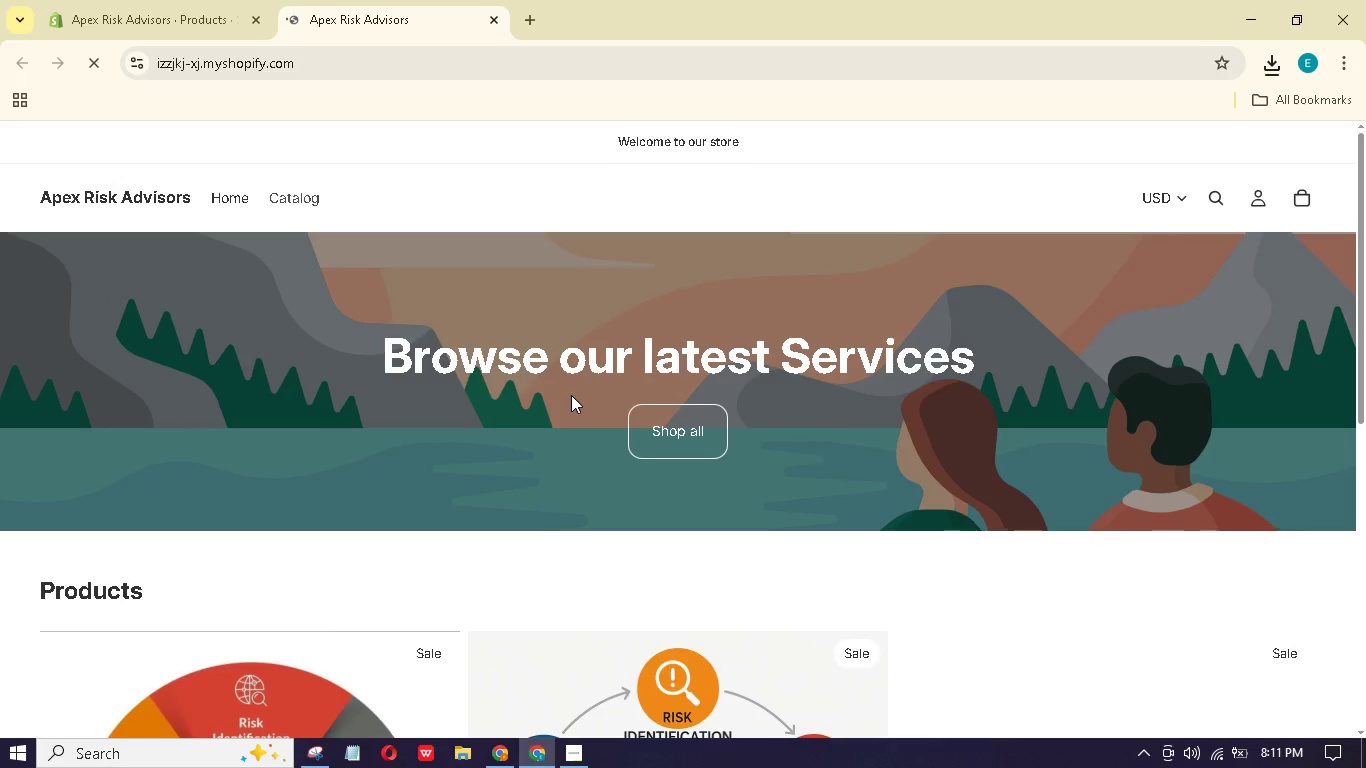 
wait(6.67)
 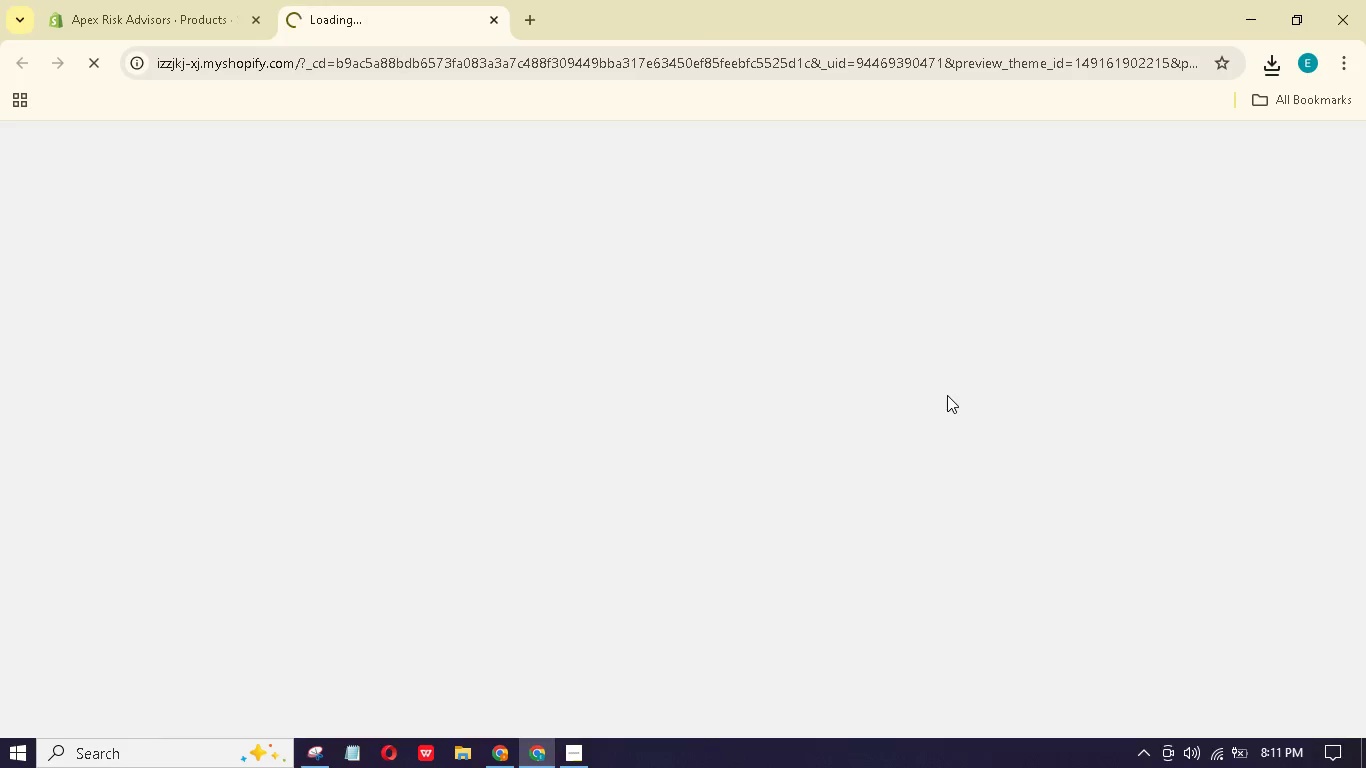 
scroll: coordinate [591, 397], scroll_direction: down, amount: 13.0
 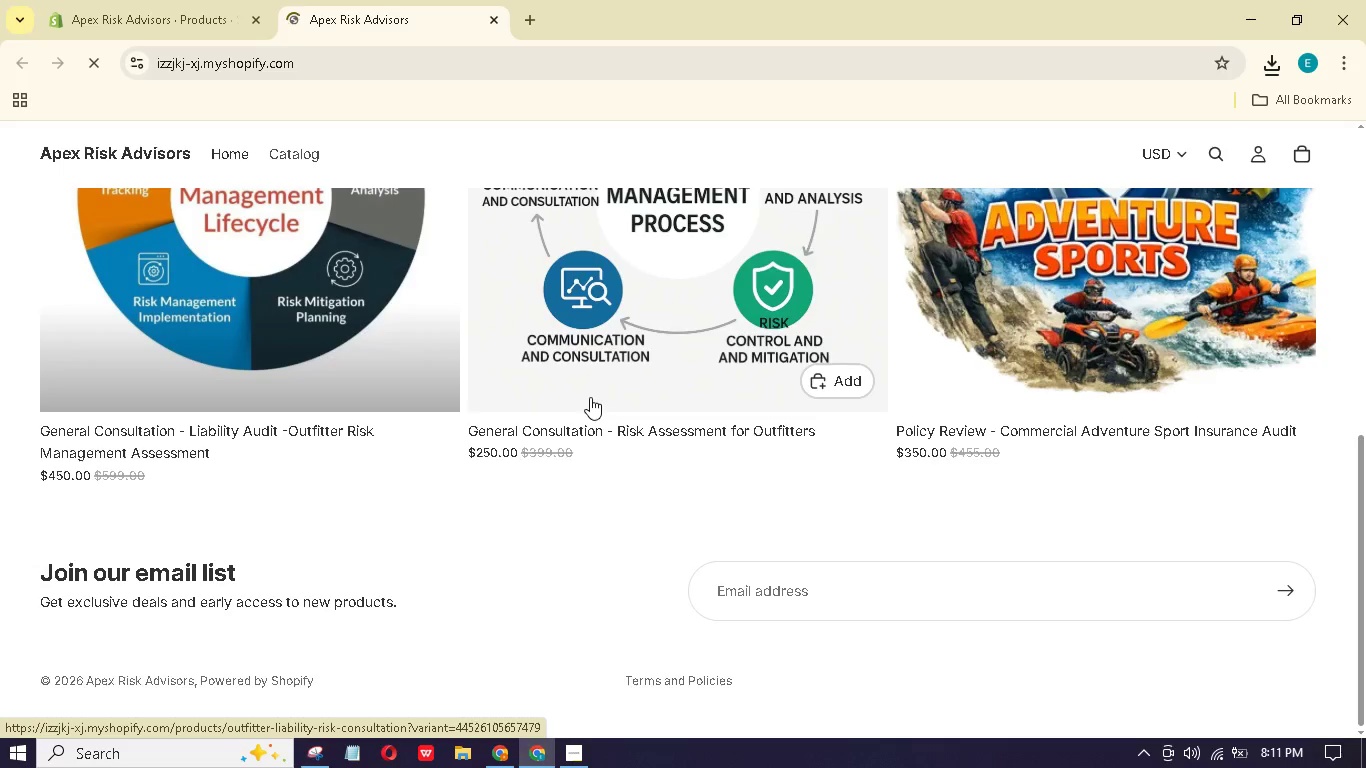 
scroll: coordinate [590, 397], scroll_direction: up, amount: 8.0
 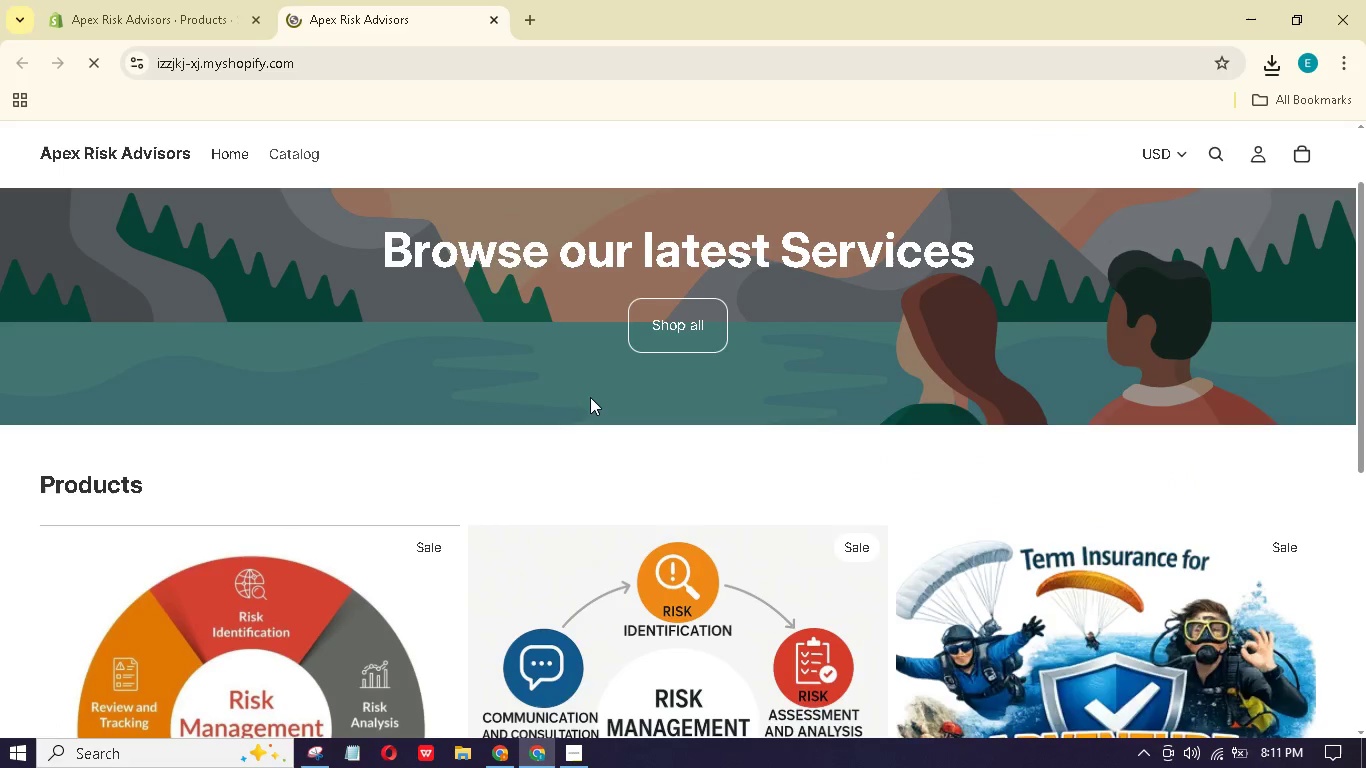 
scroll: coordinate [590, 397], scroll_direction: down, amount: 2.0
 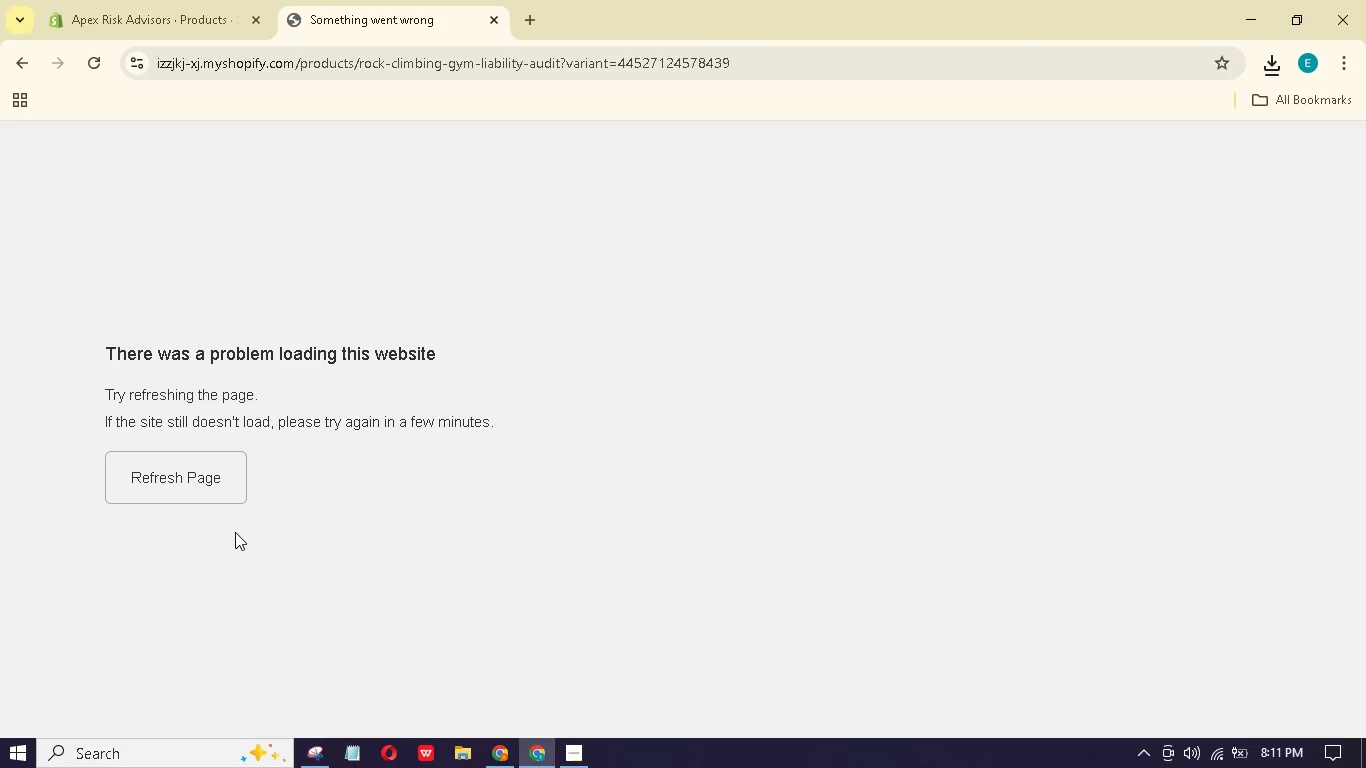 
left_click([216, 459])
 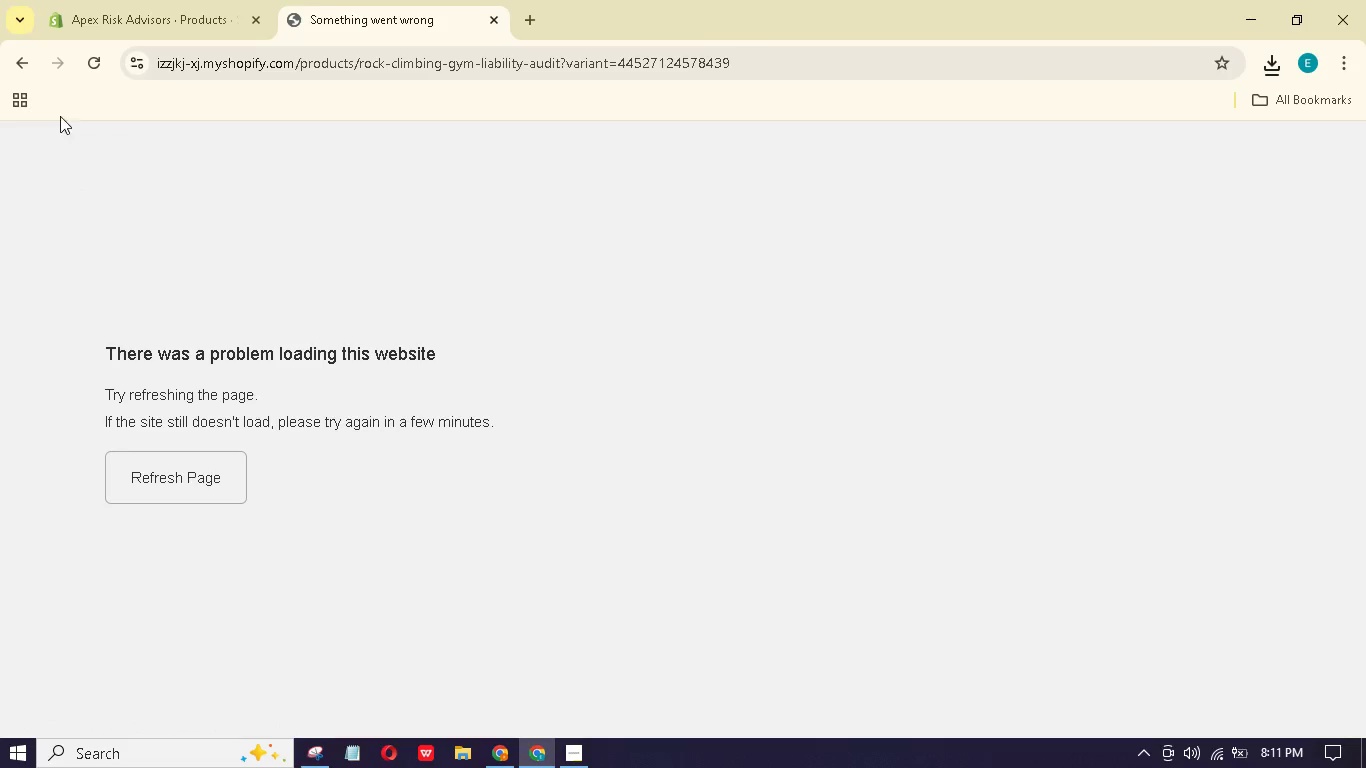 
left_click([24, 63])
 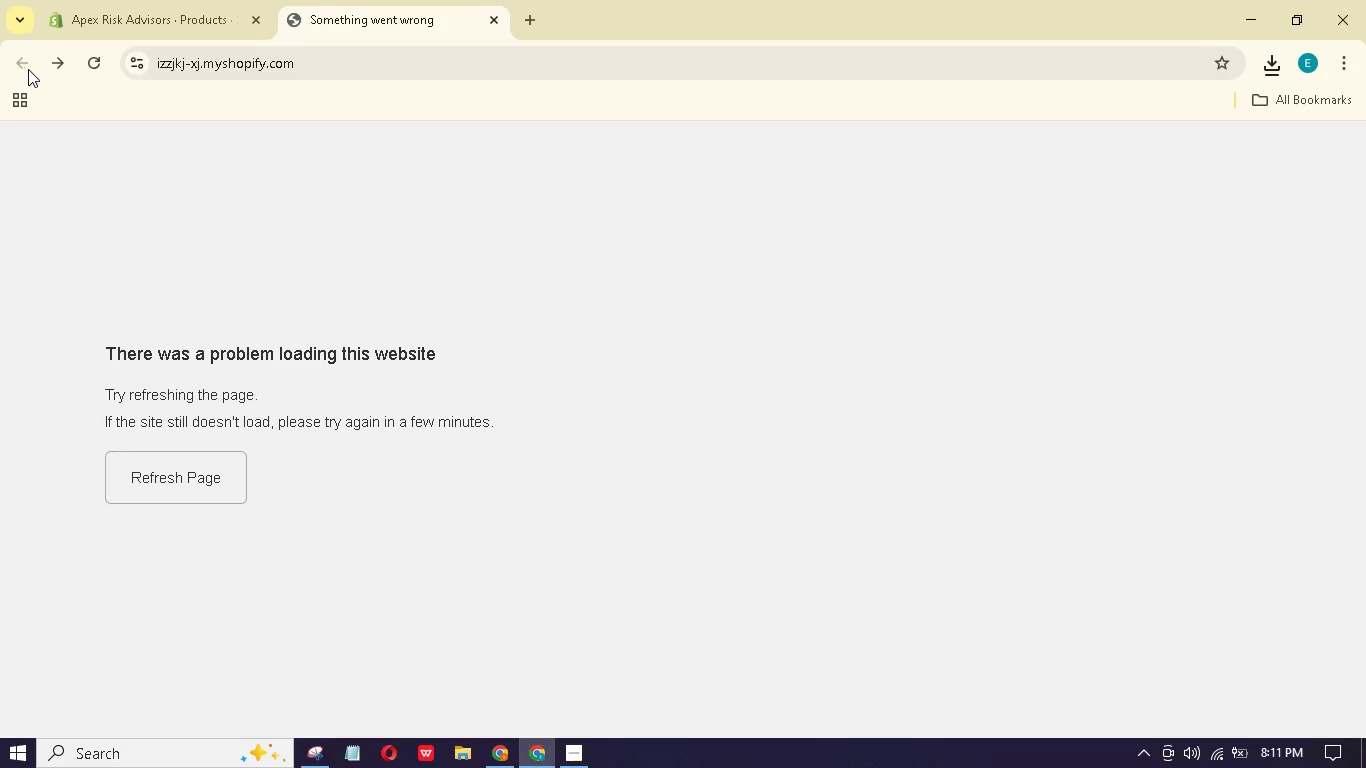 
left_click([67, 58])
 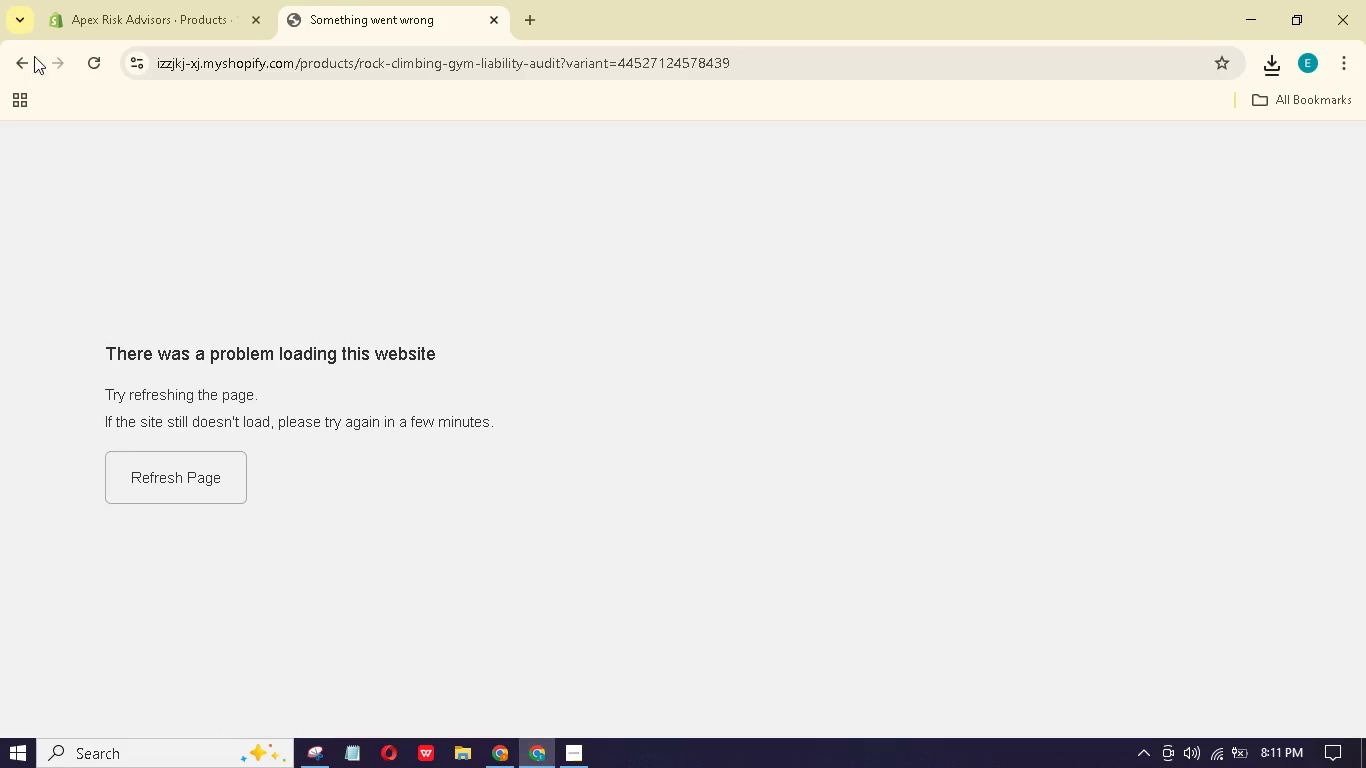 
left_click([15, 53])
 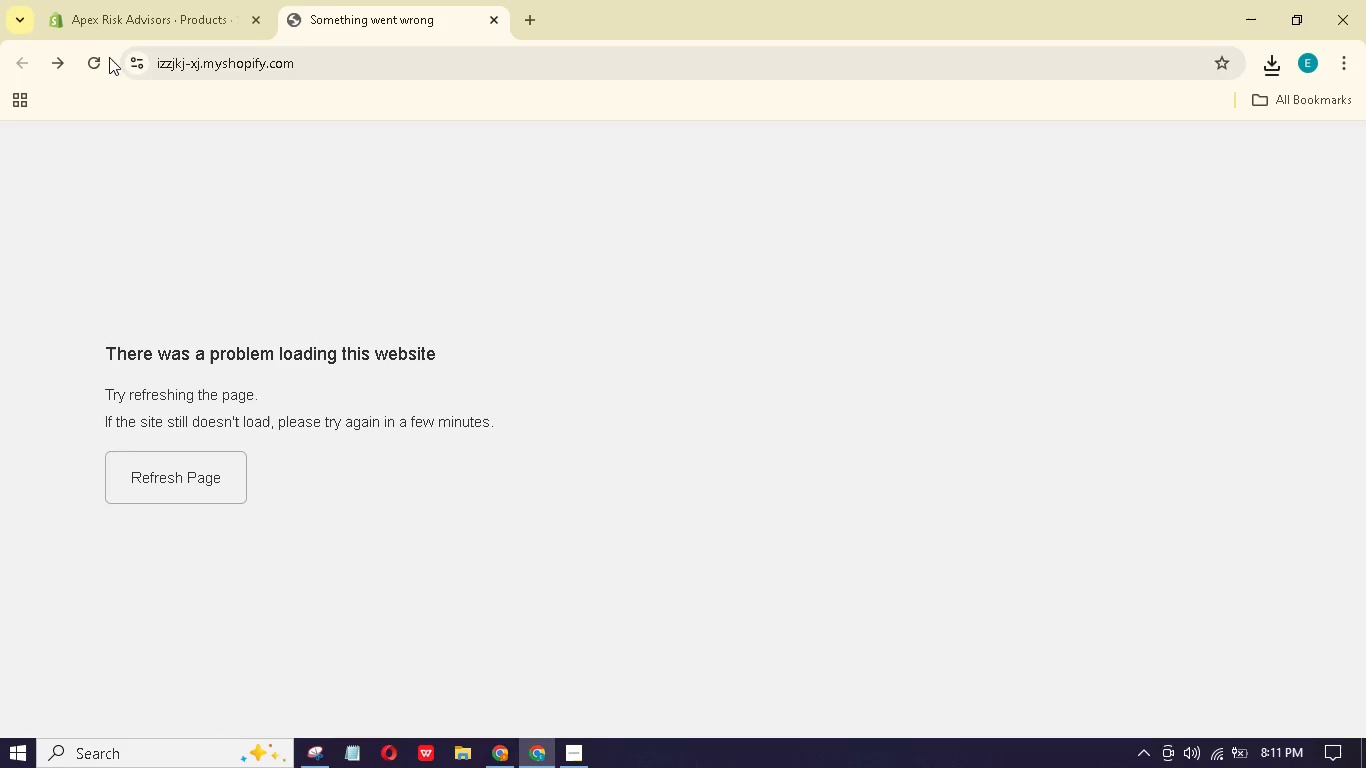 
double_click([106, 56])
 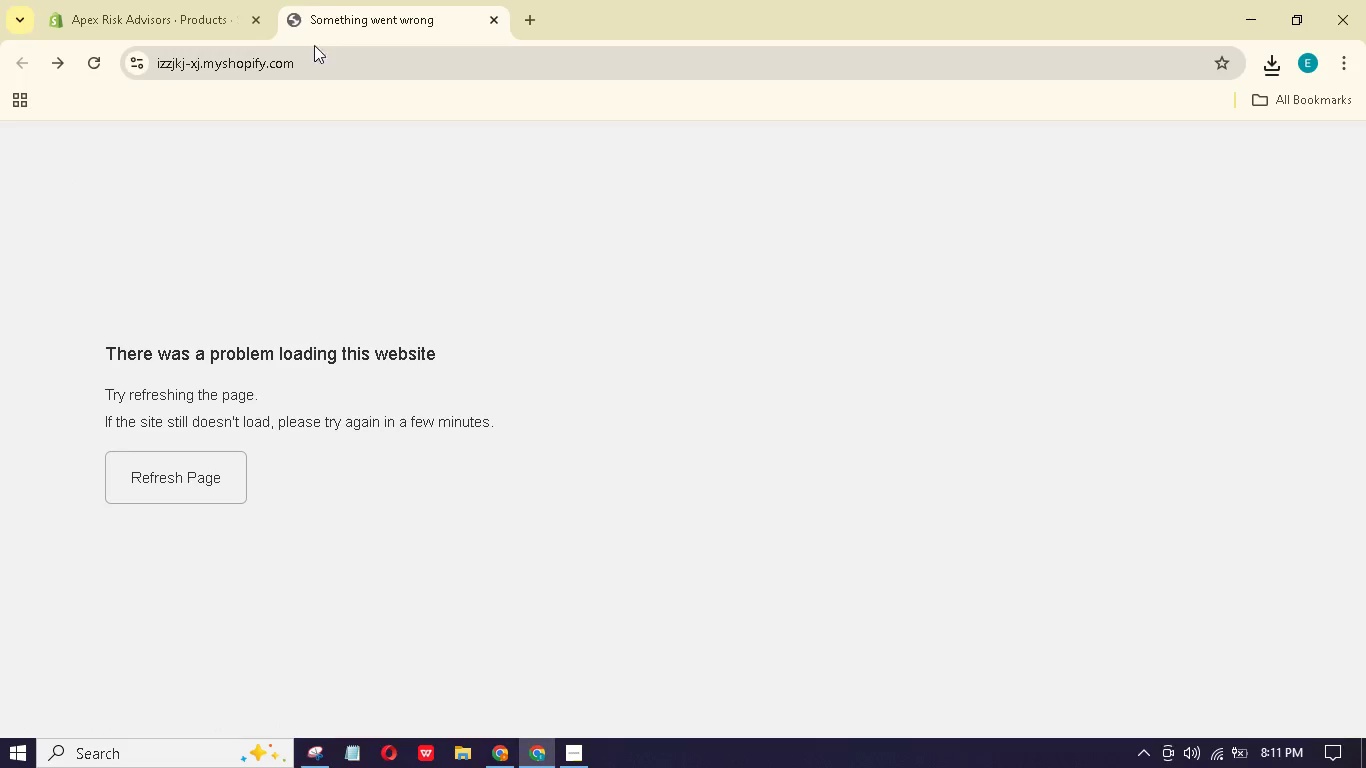 
left_click([204, 0])
 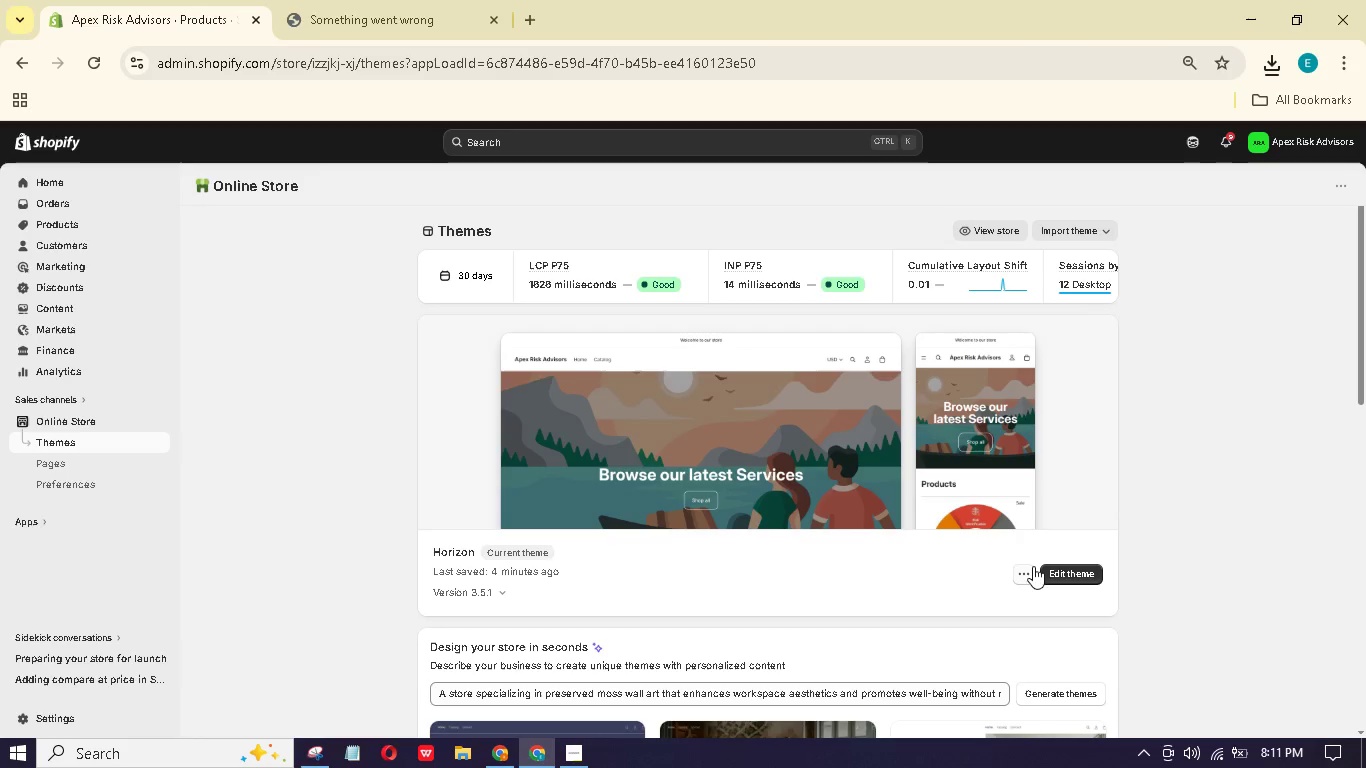 
left_click([1026, 570])
 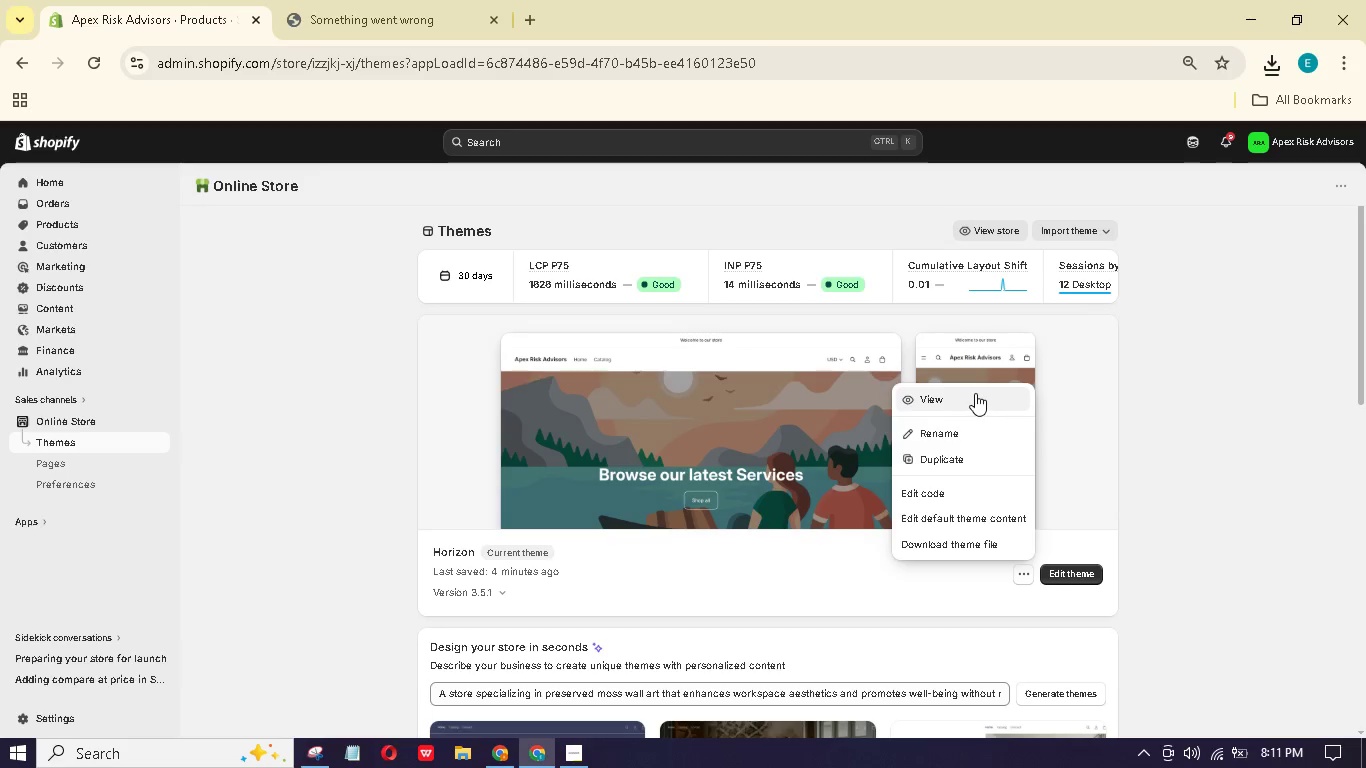 
left_click([975, 393])
 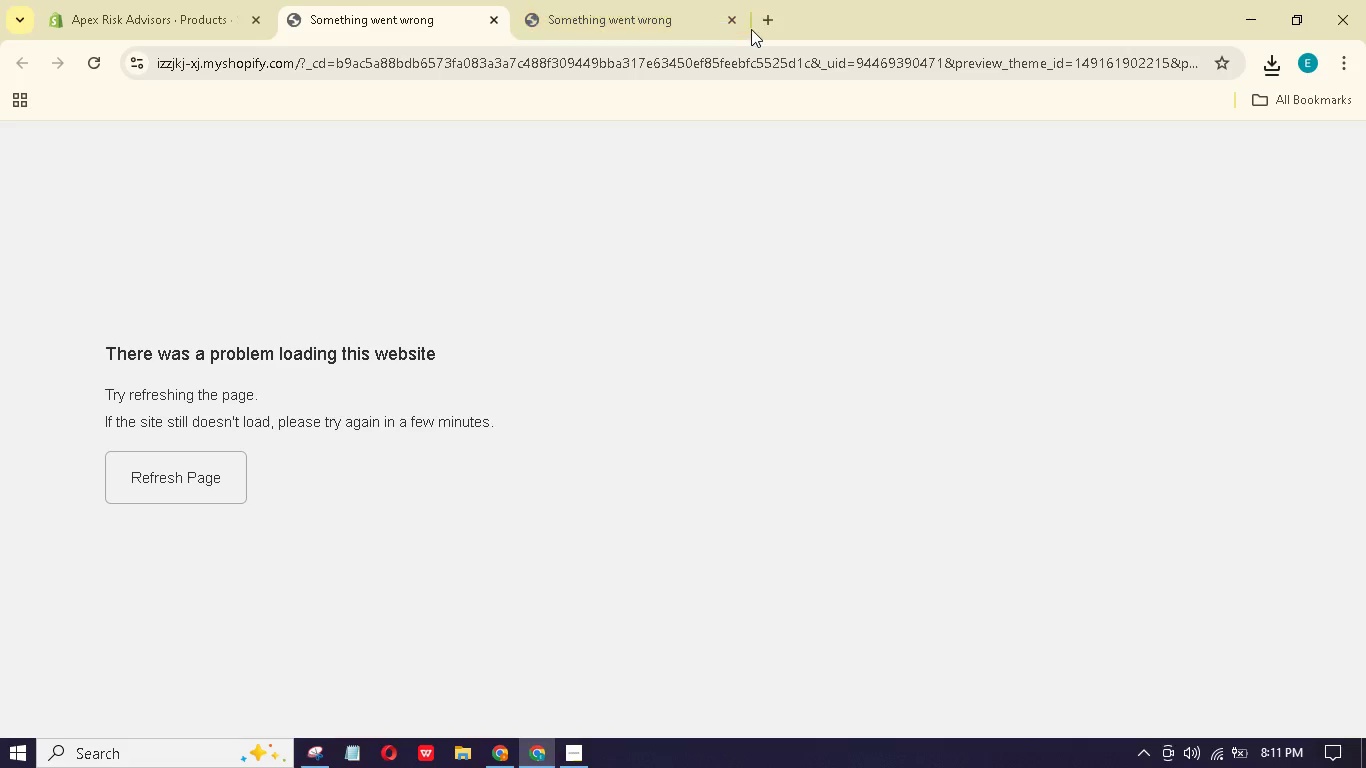 
left_click([738, 16])
 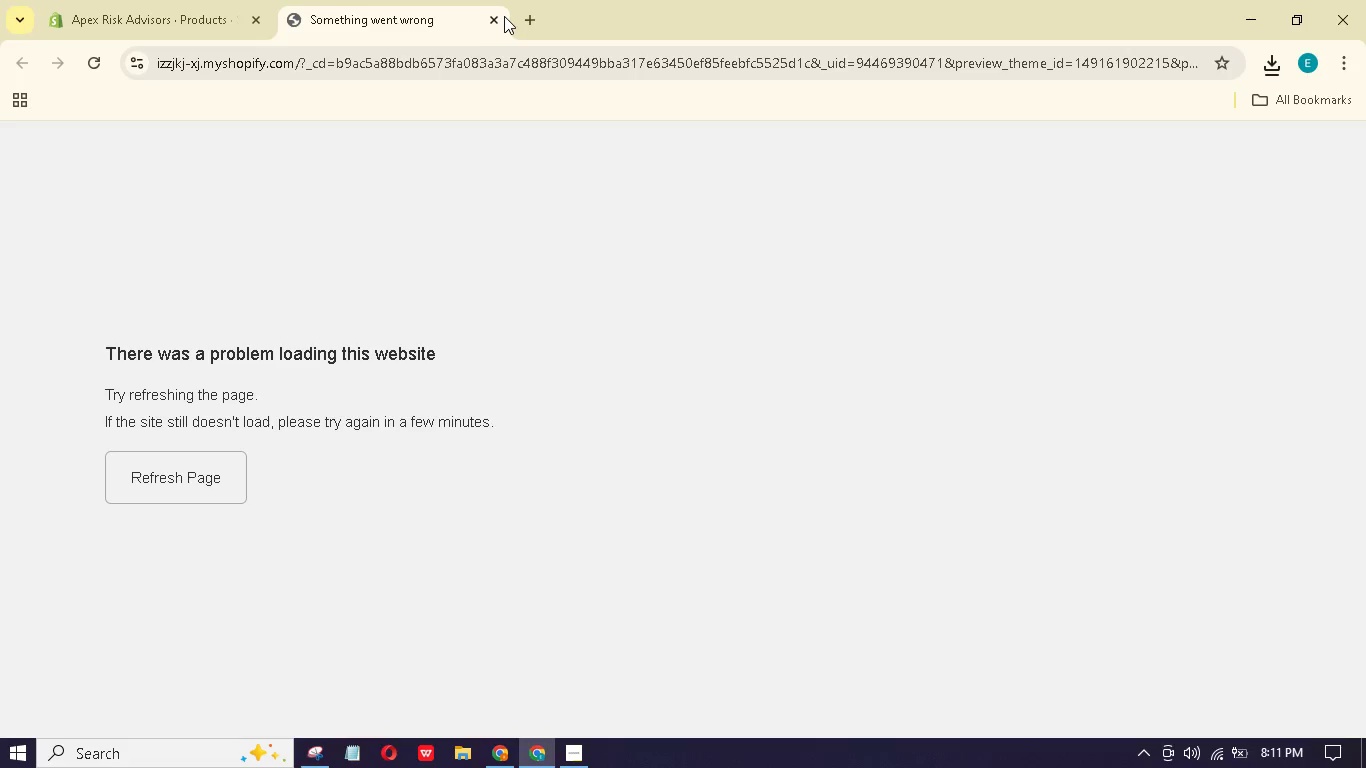 
left_click([499, 16])
 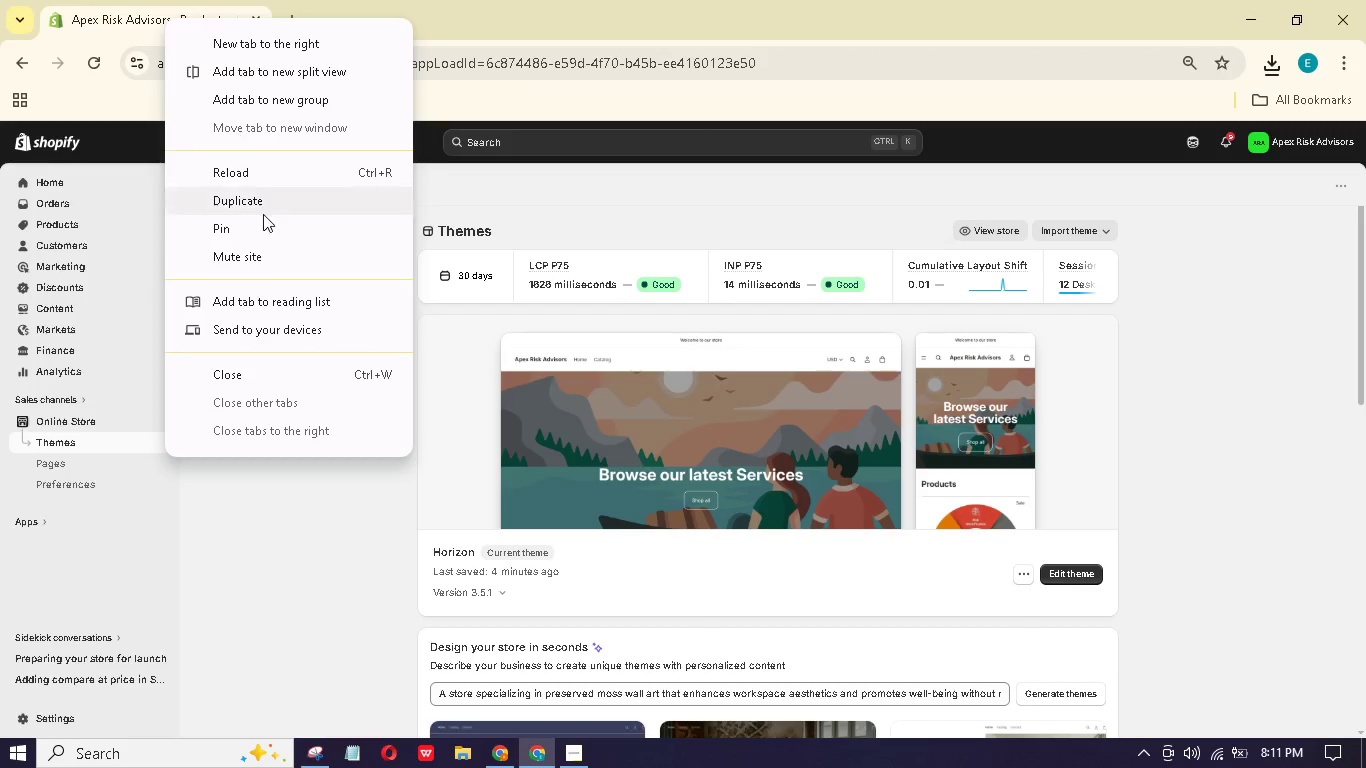 
left_click([254, 204])
 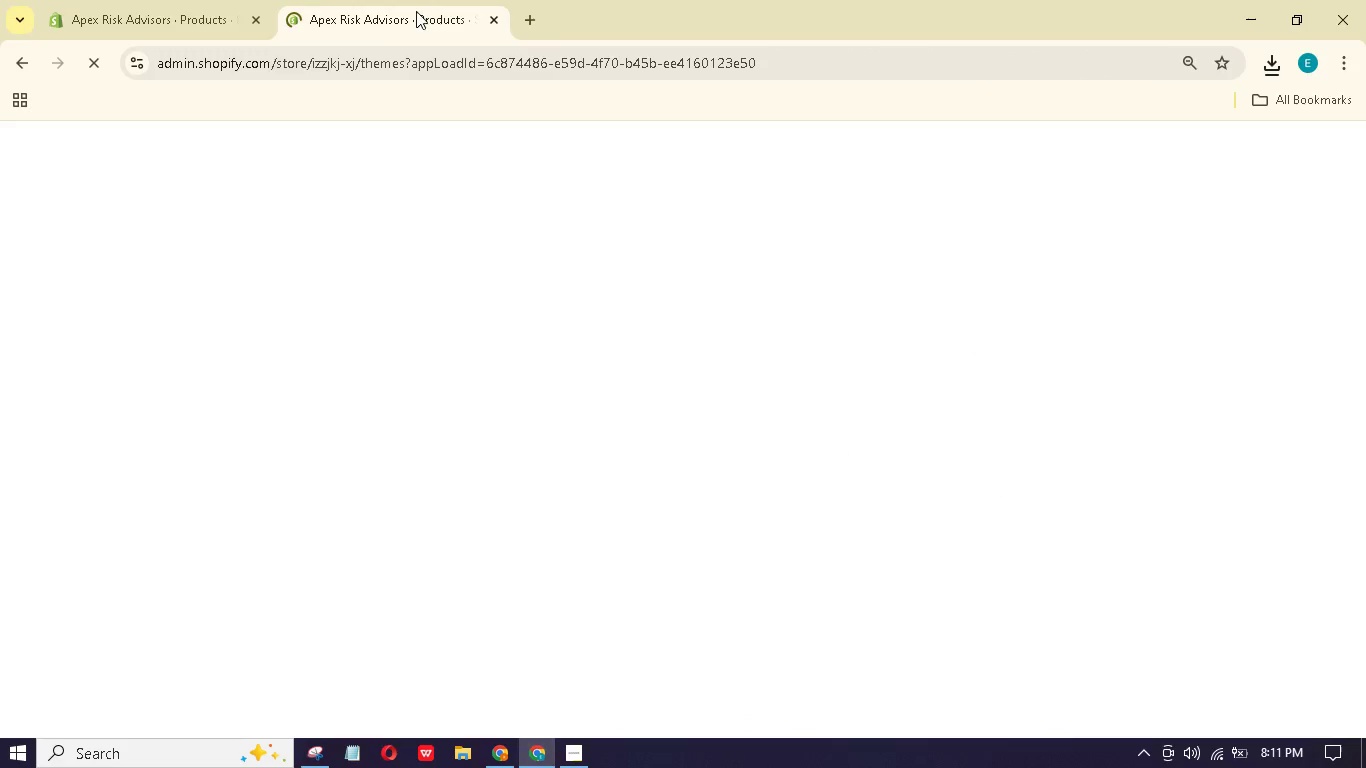 
left_click([209, 0])
 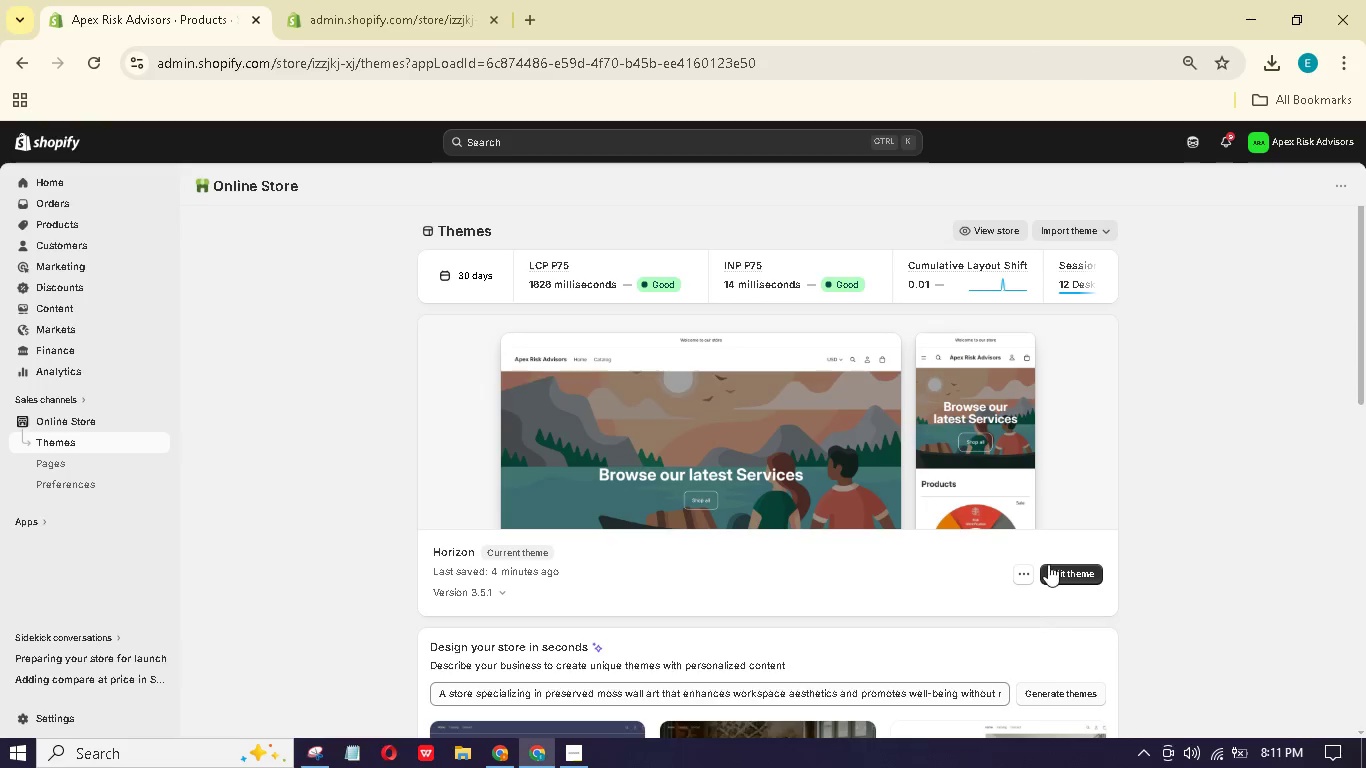 
left_click([1056, 569])
 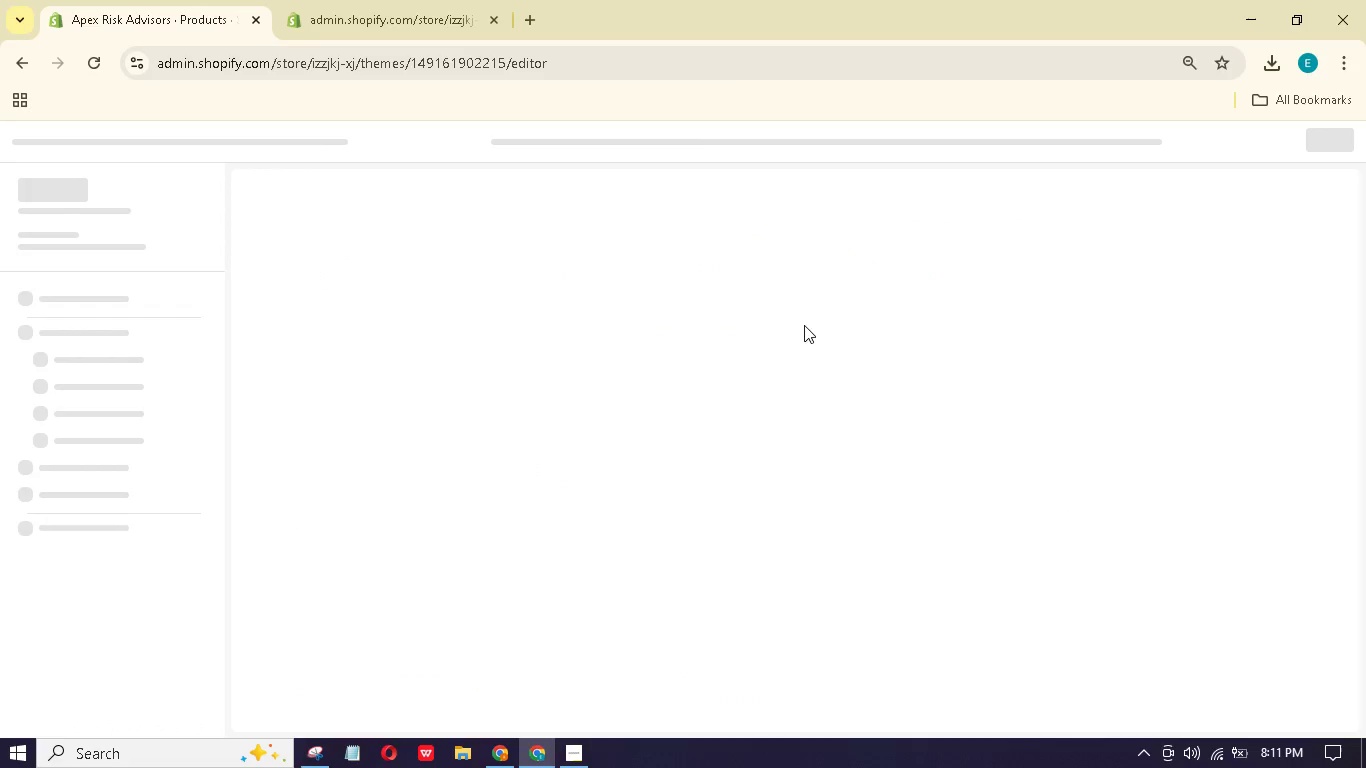 
mouse_move([121, 151])
 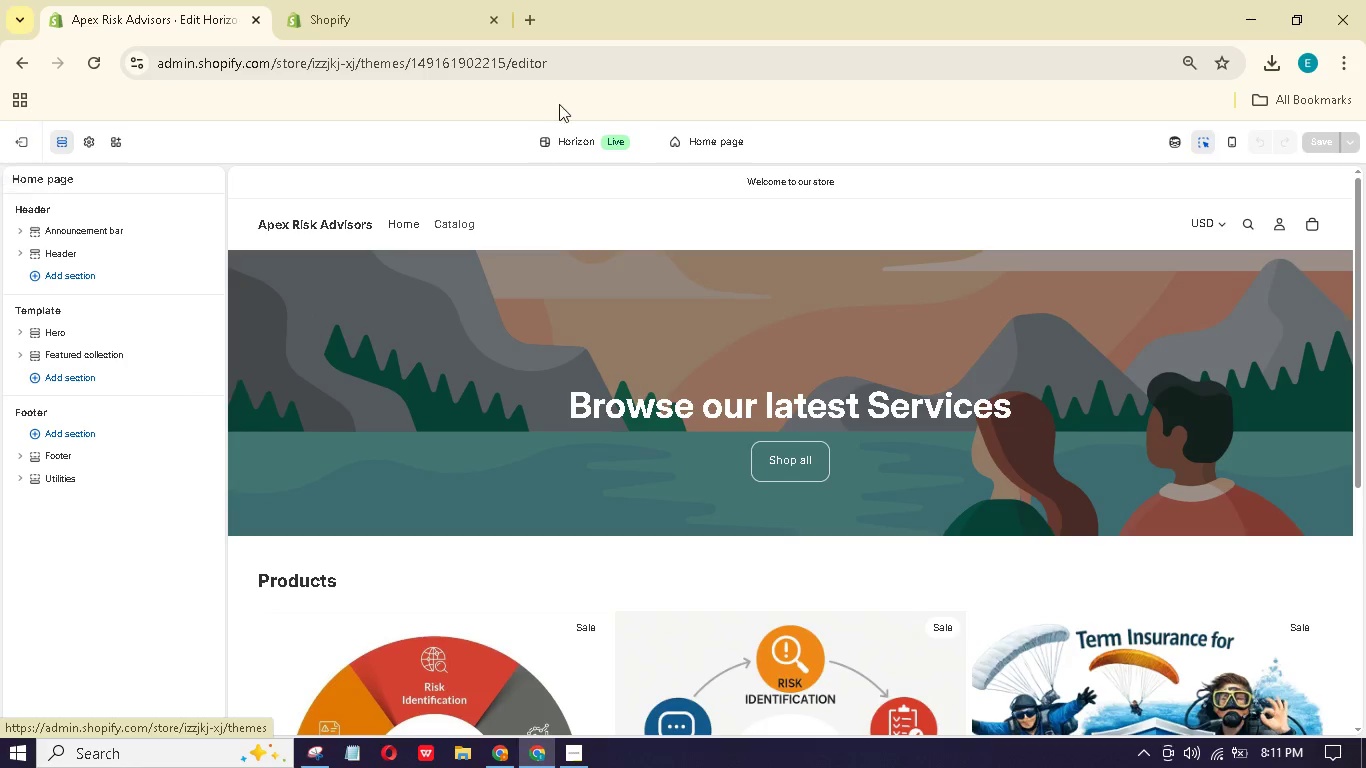 
left_click([717, 136])
 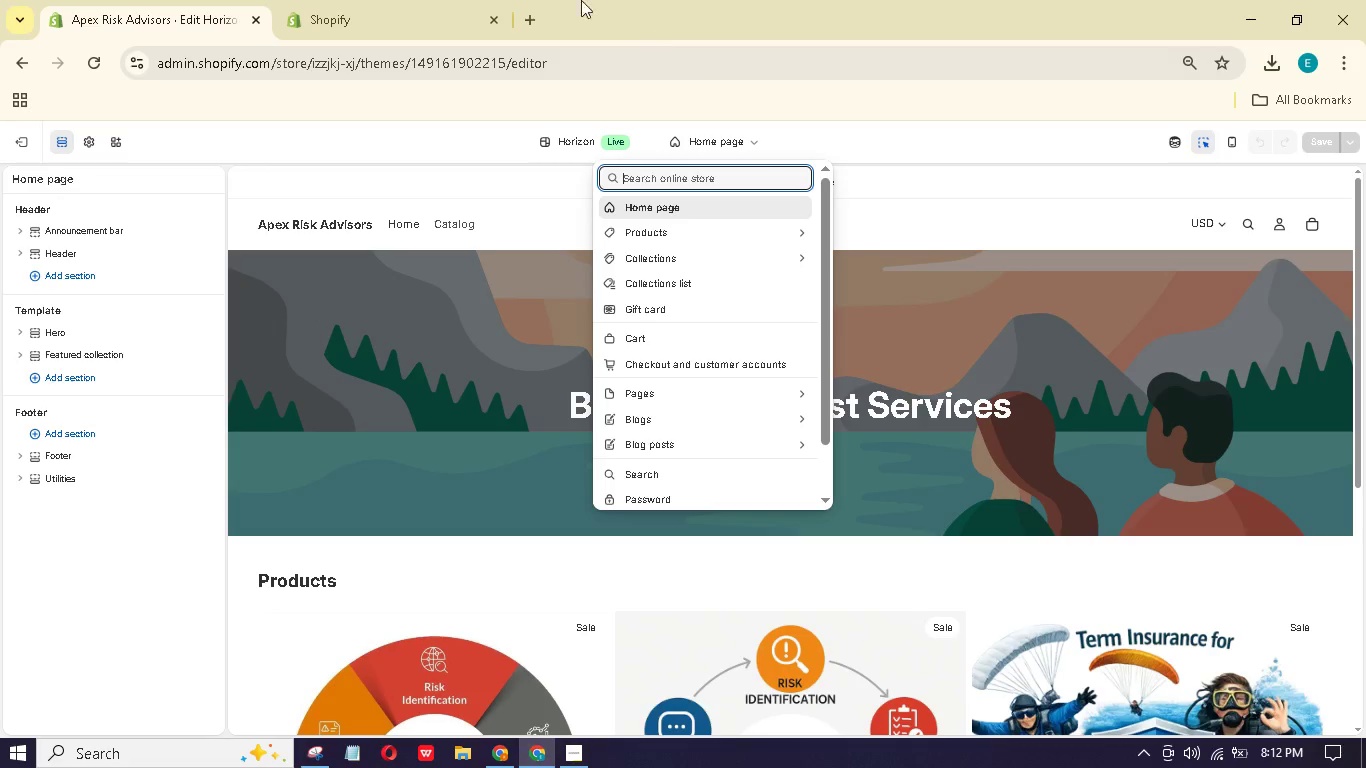 
left_click([425, 0])
 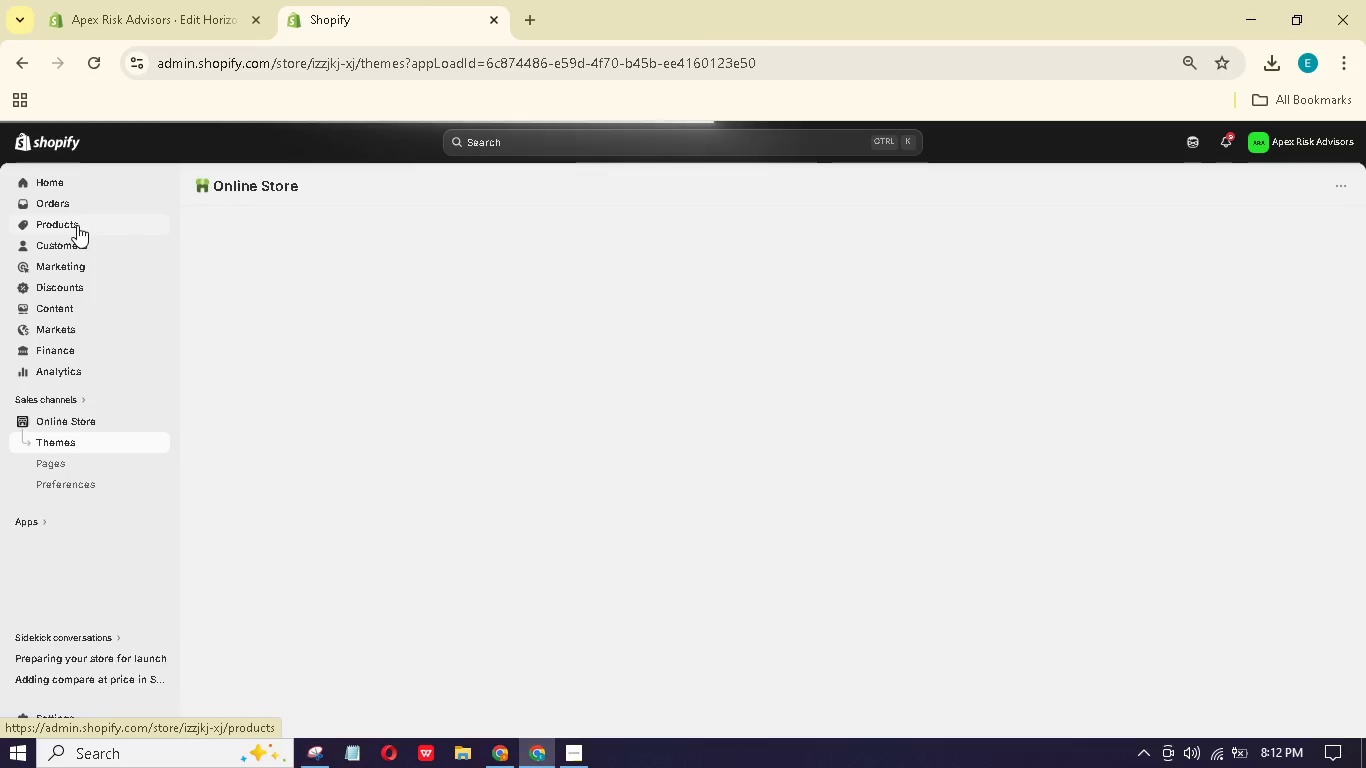 
double_click([75, 1])
 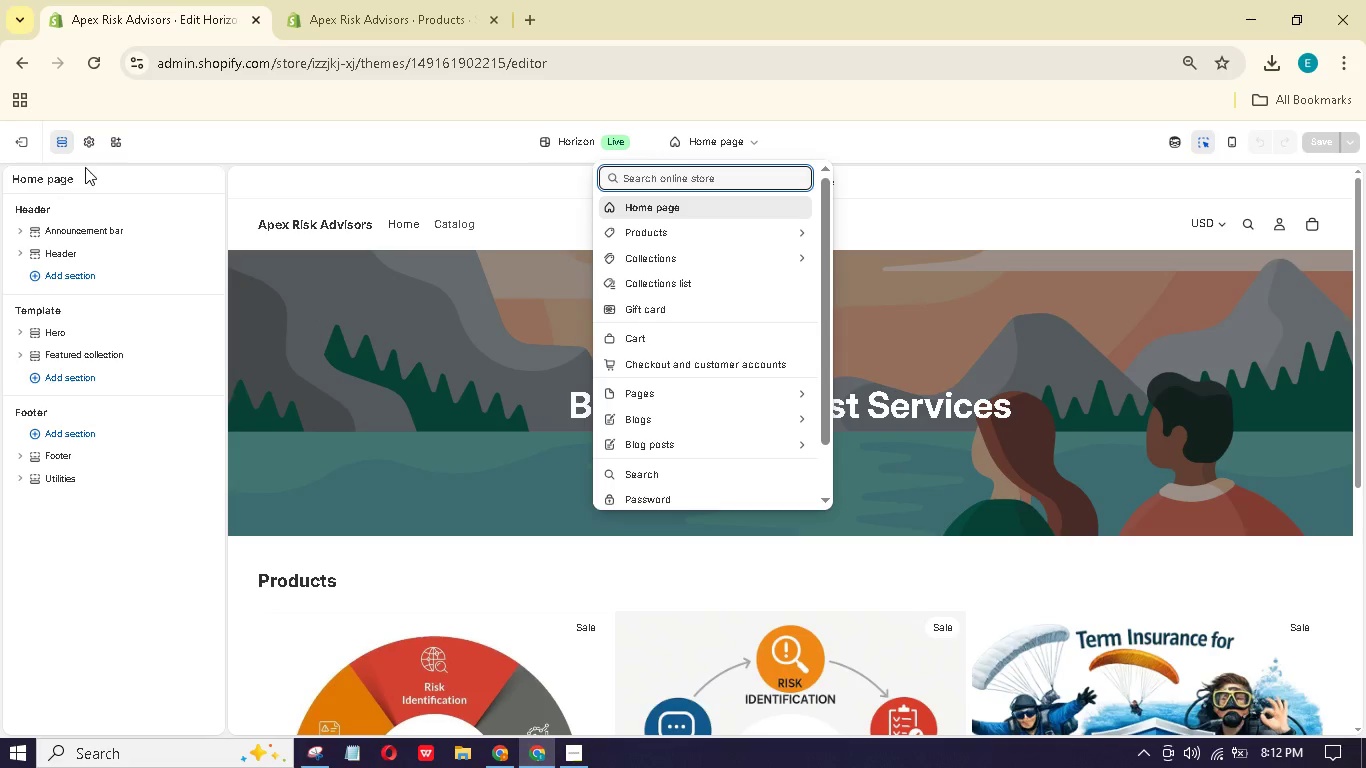 
left_click([21, 144])
 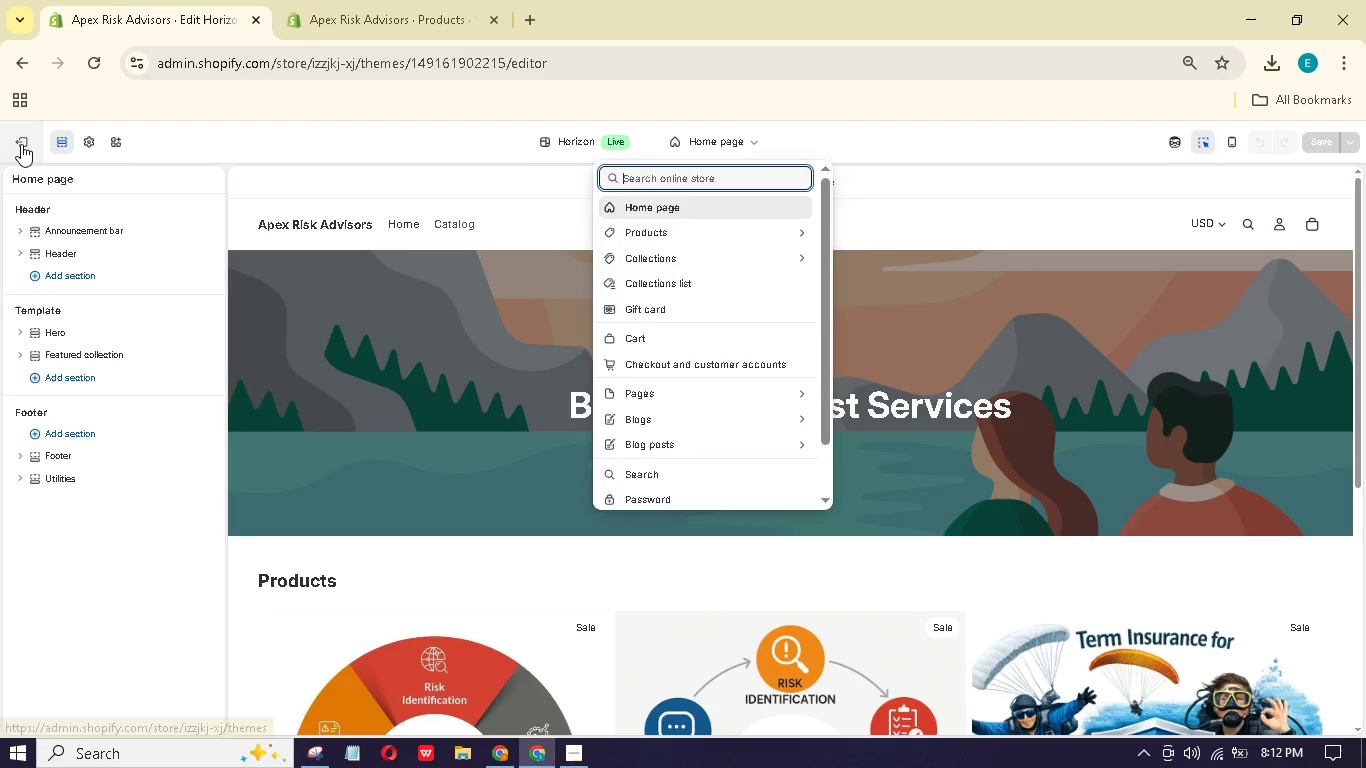 
mouse_move([43, 124])
 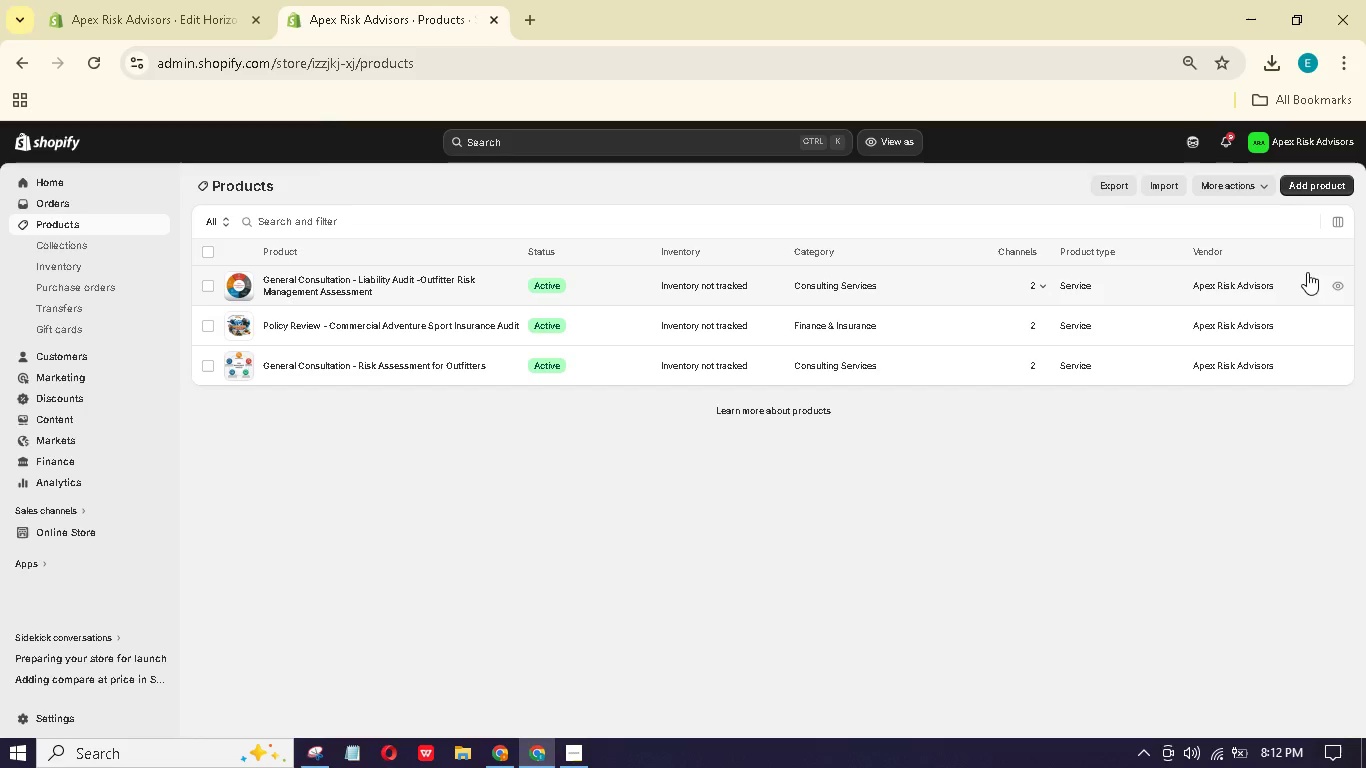 
left_click([1338, 287])
 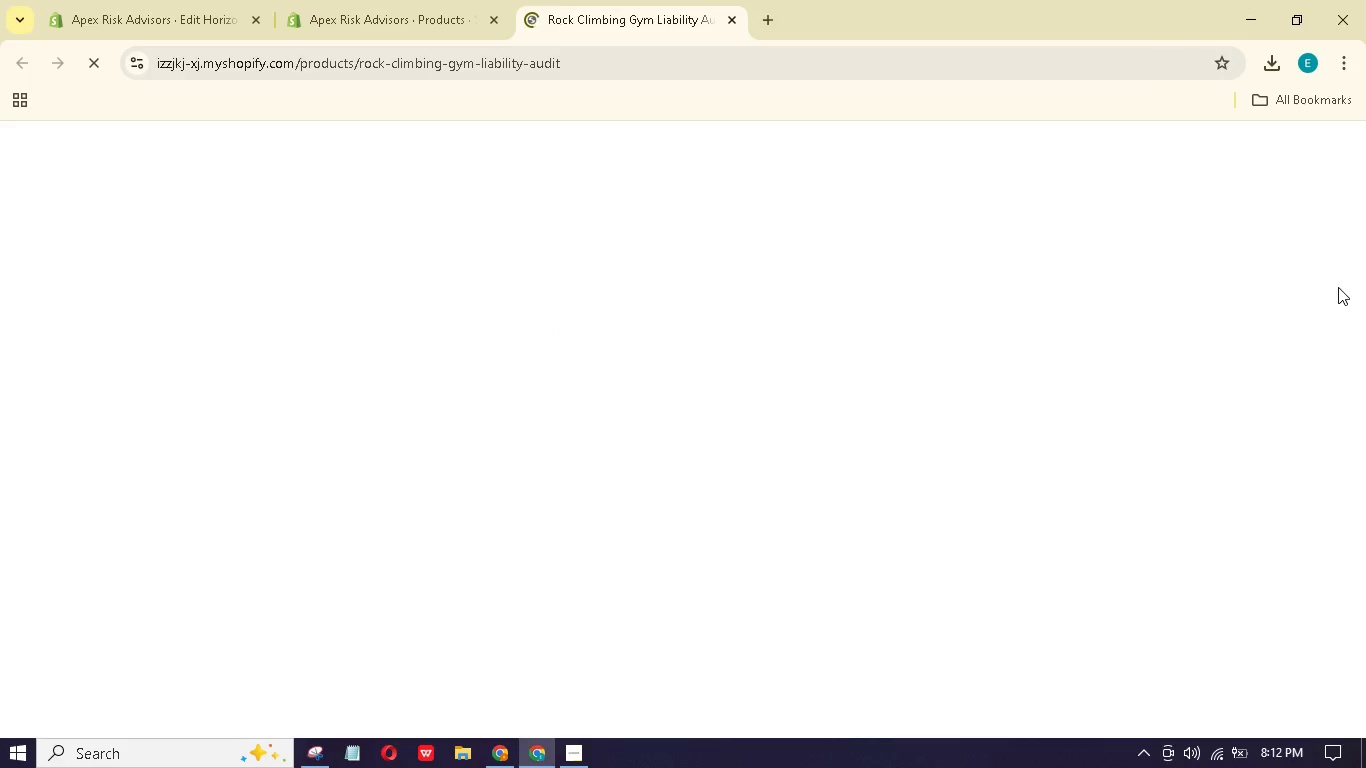 
wait(5.08)
 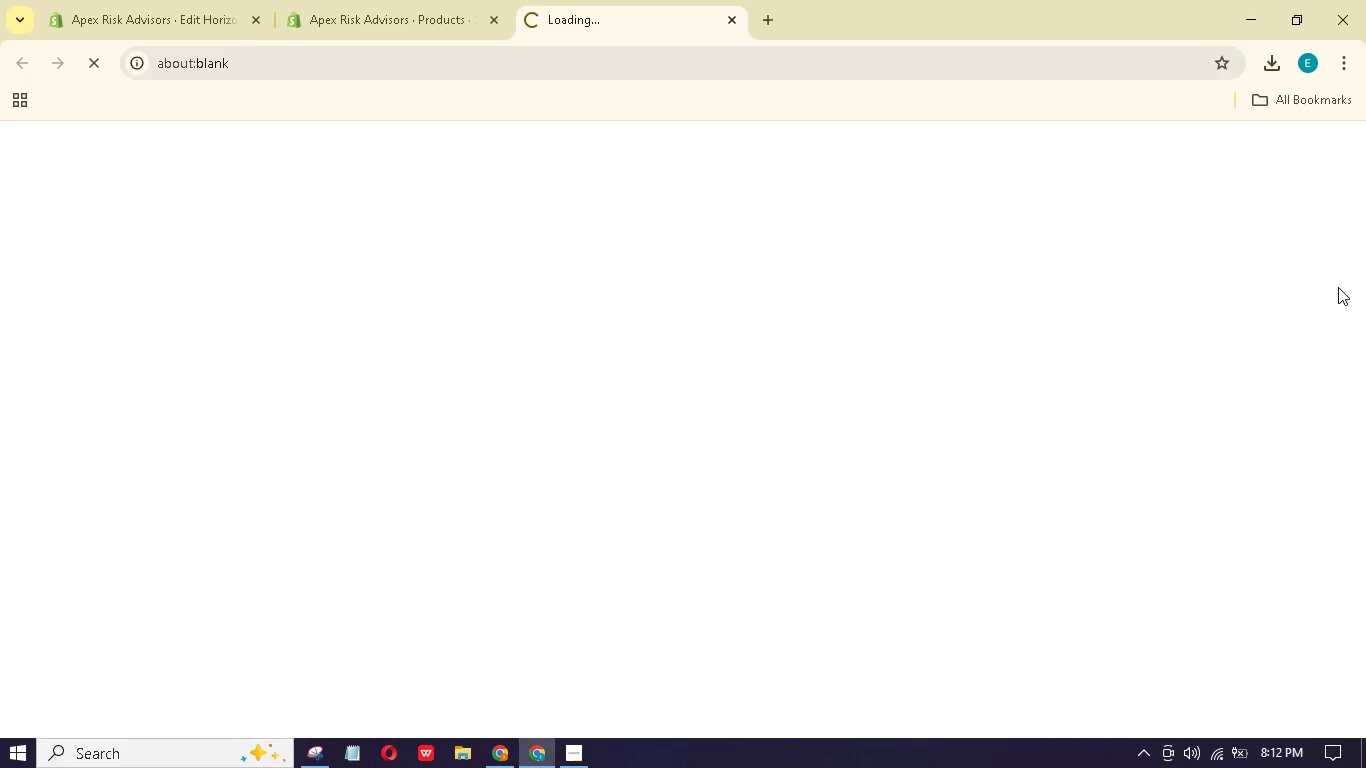 
scroll: coordinate [710, 352], scroll_direction: up, amount: 5.0
 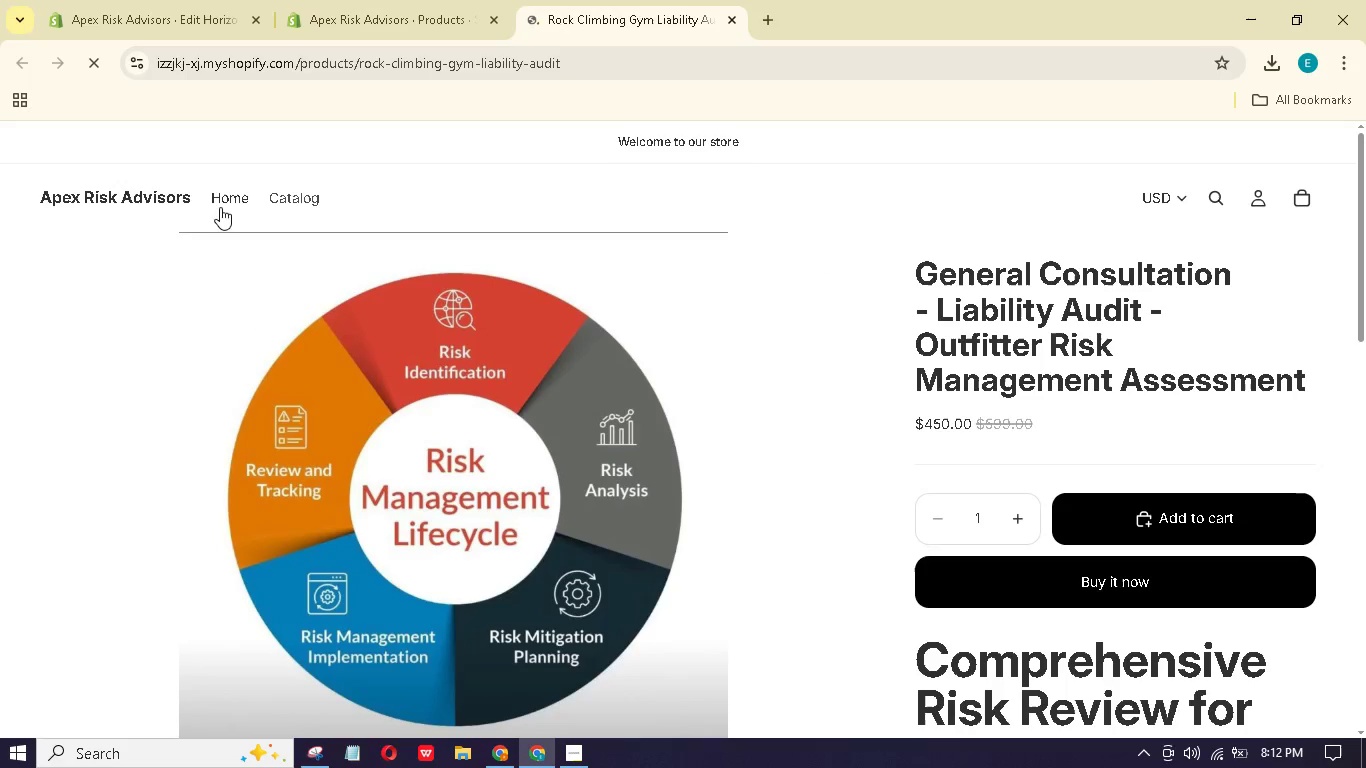 
left_click([221, 201])
 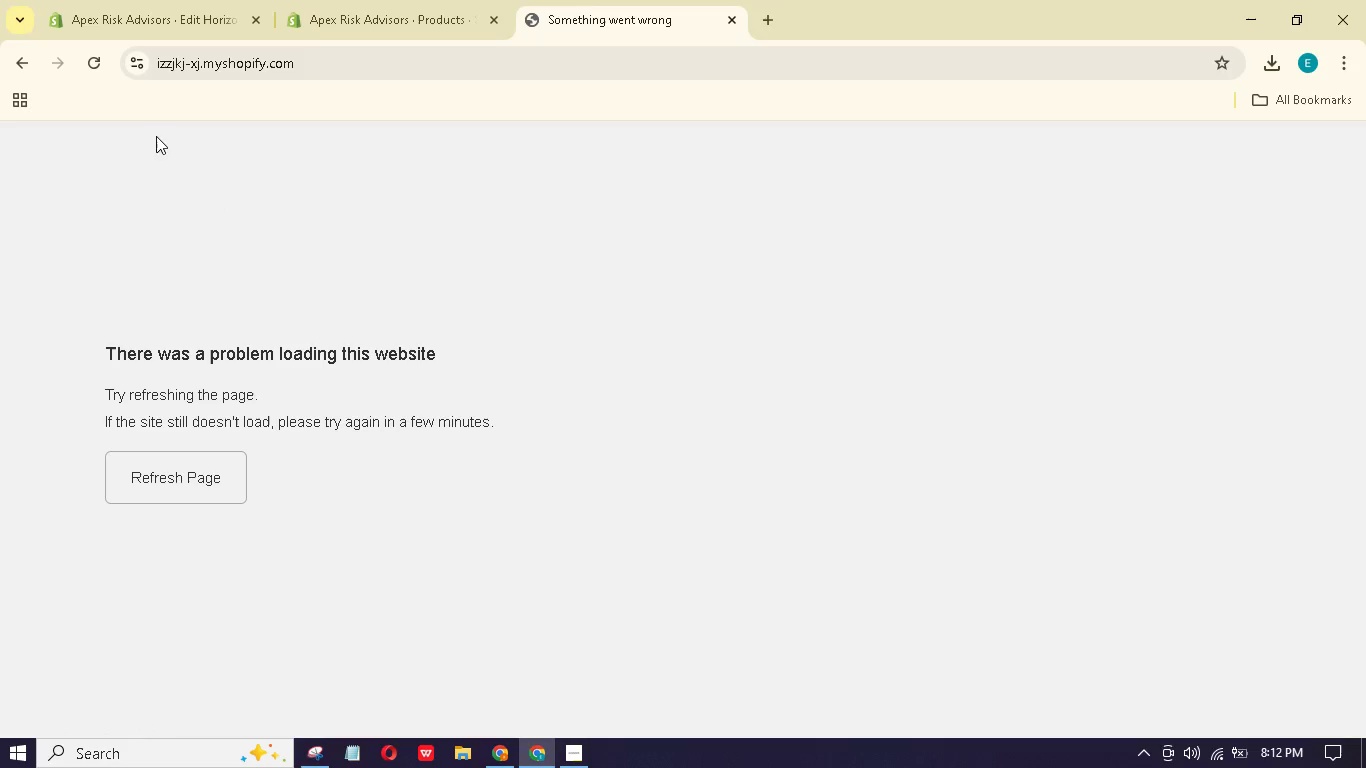 
left_click([31, 69])
 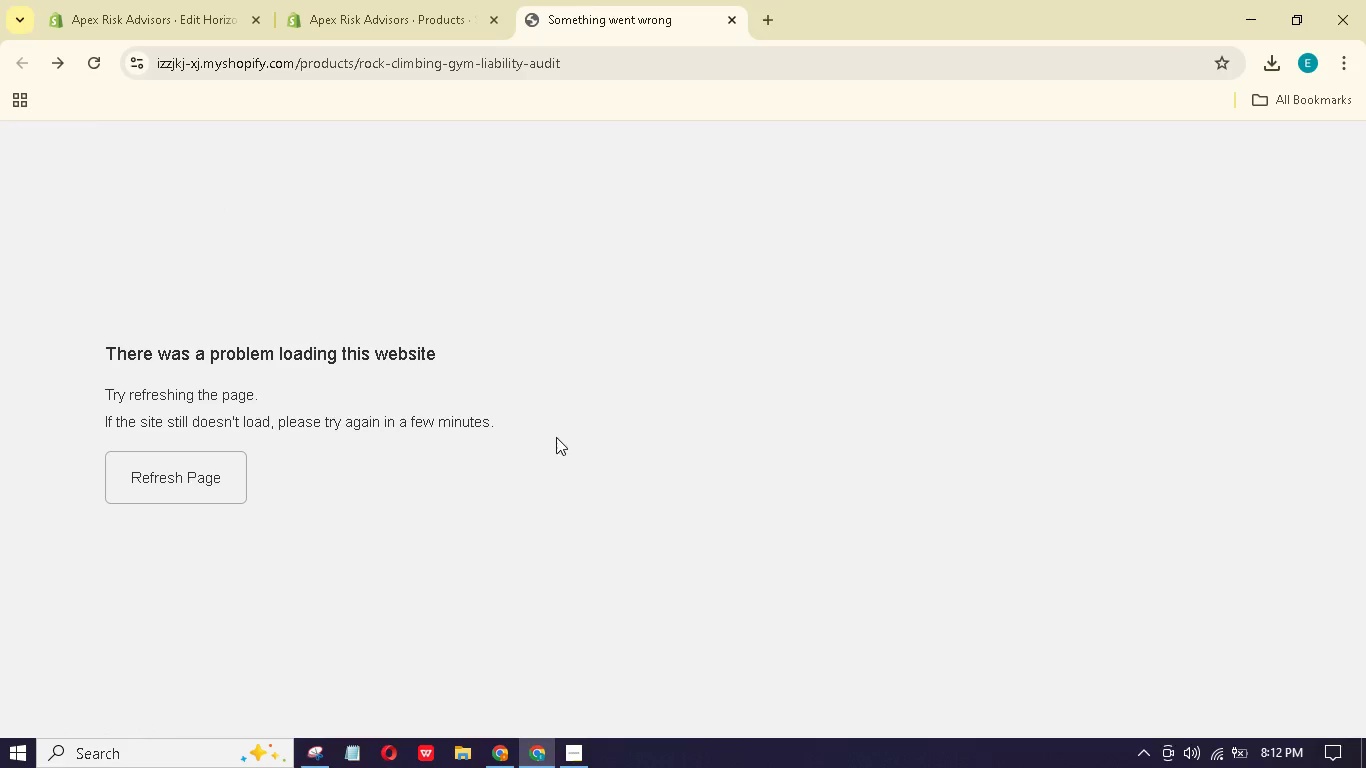 
wait(11.42)
 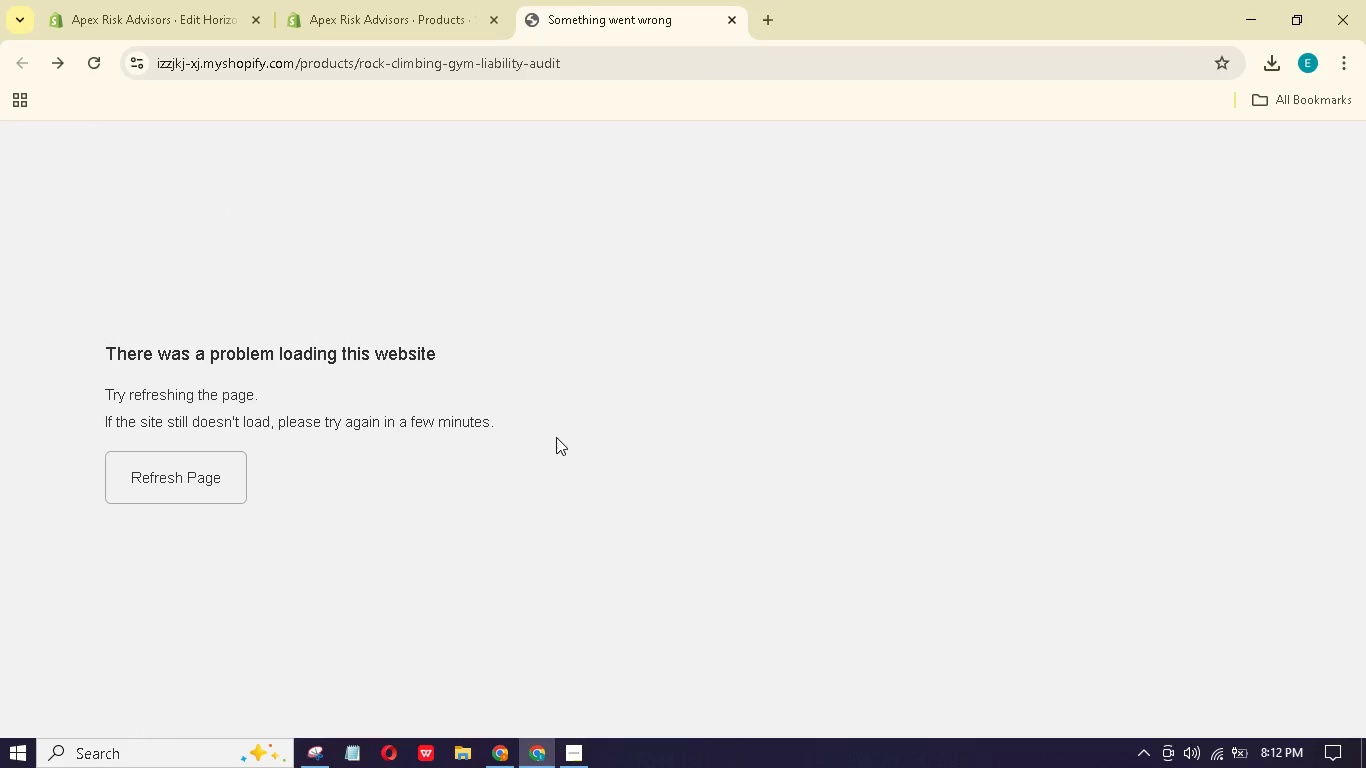 
left_click([435, 12])
 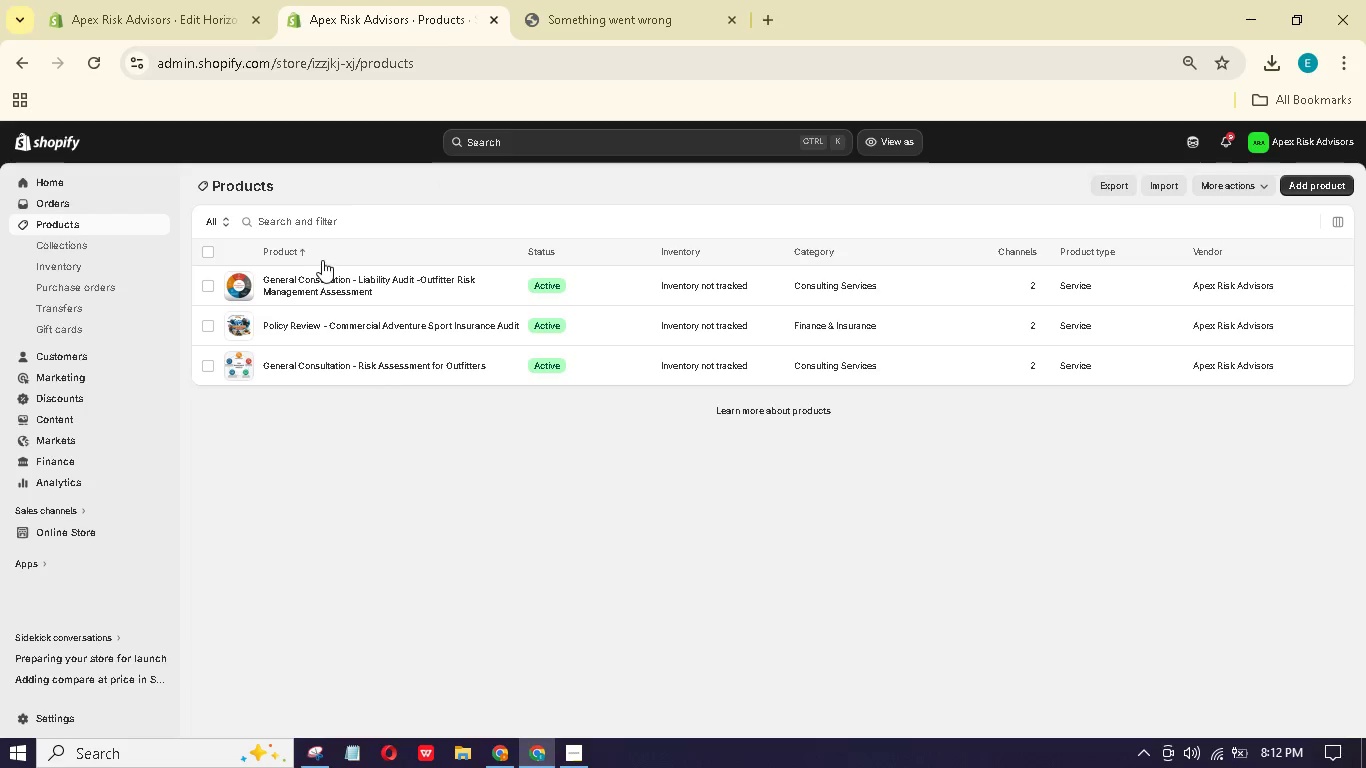 
wait(12.16)
 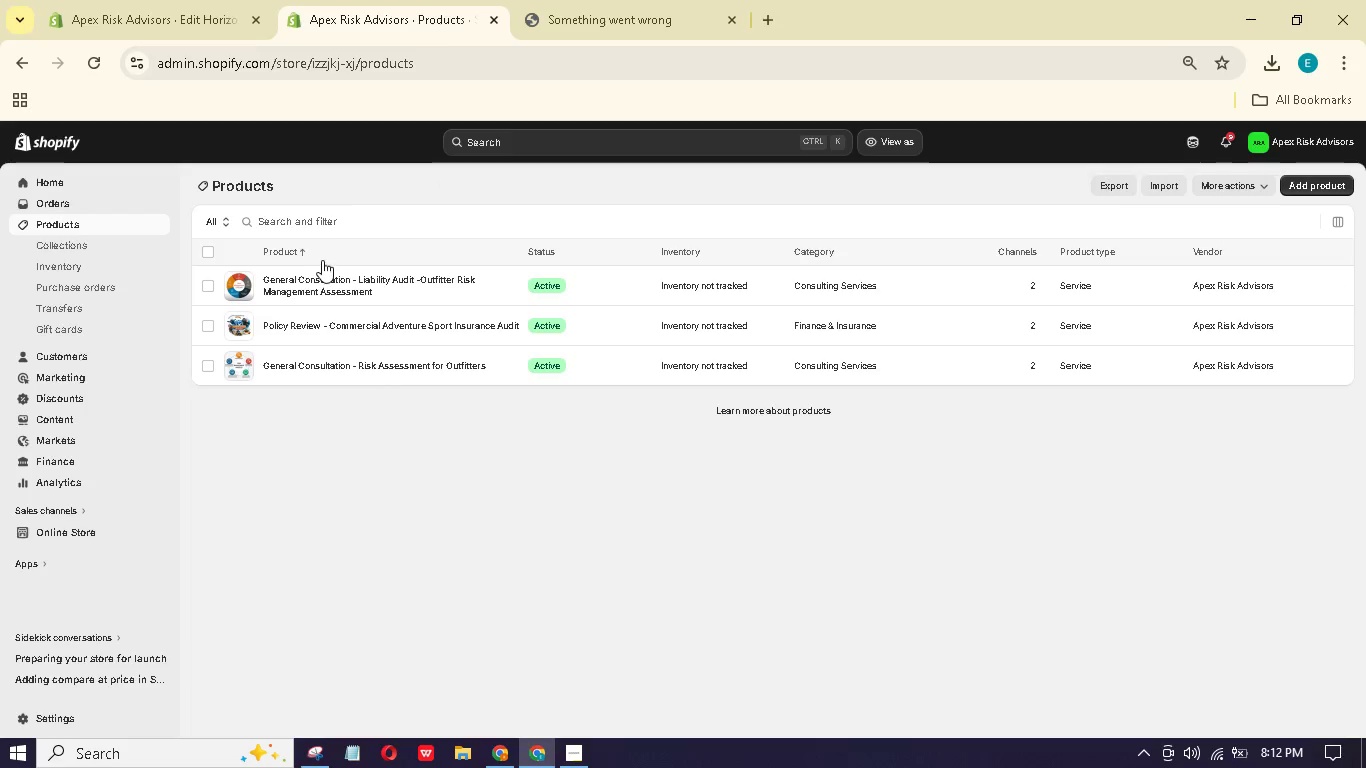 
left_click([1056, 185])
 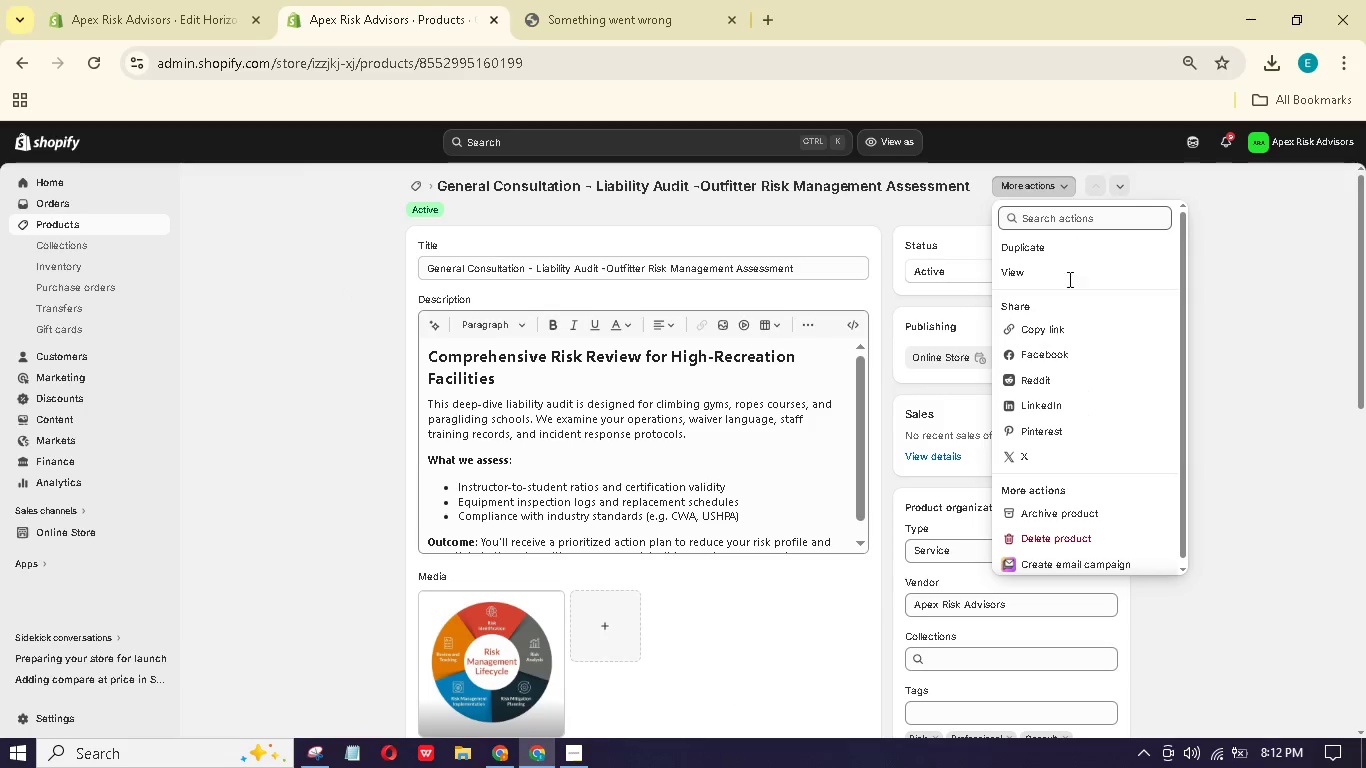 
left_click([1068, 285])
 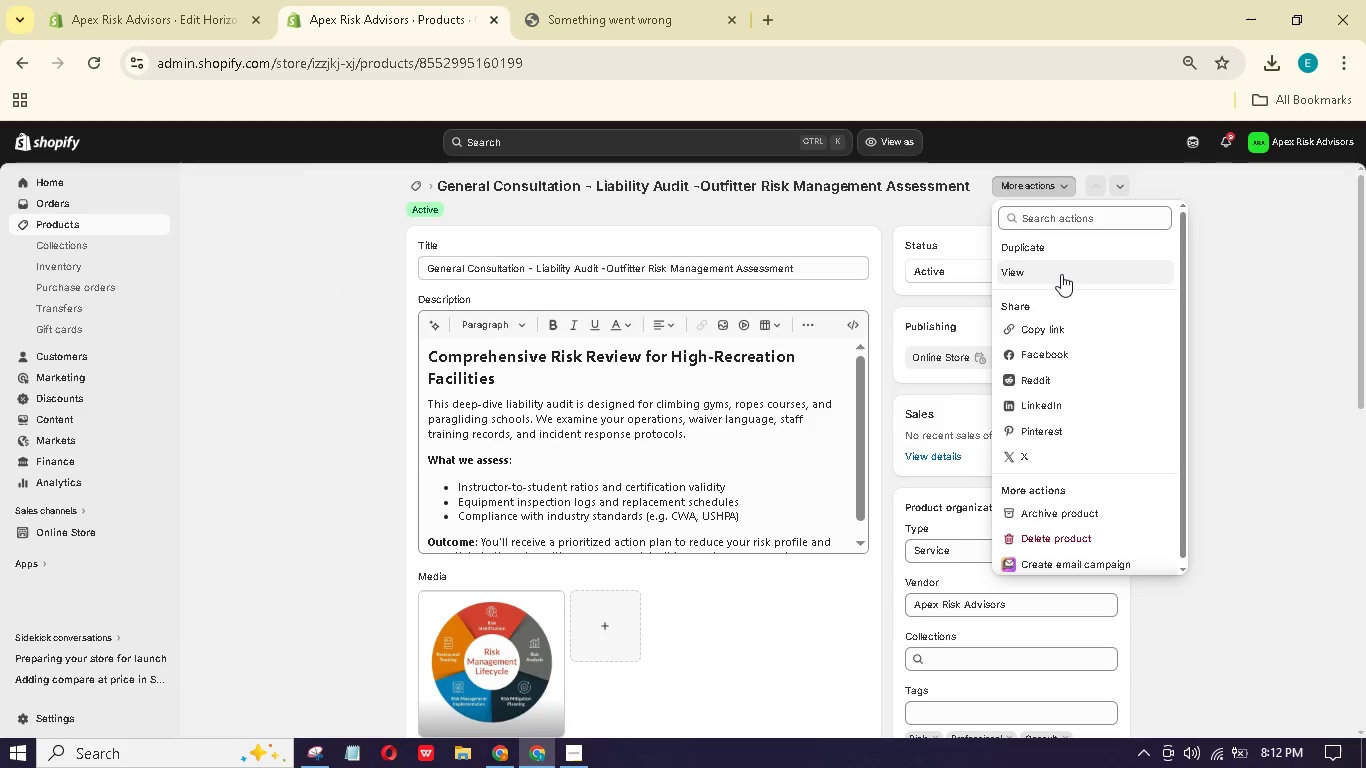 
left_click([1061, 274])
 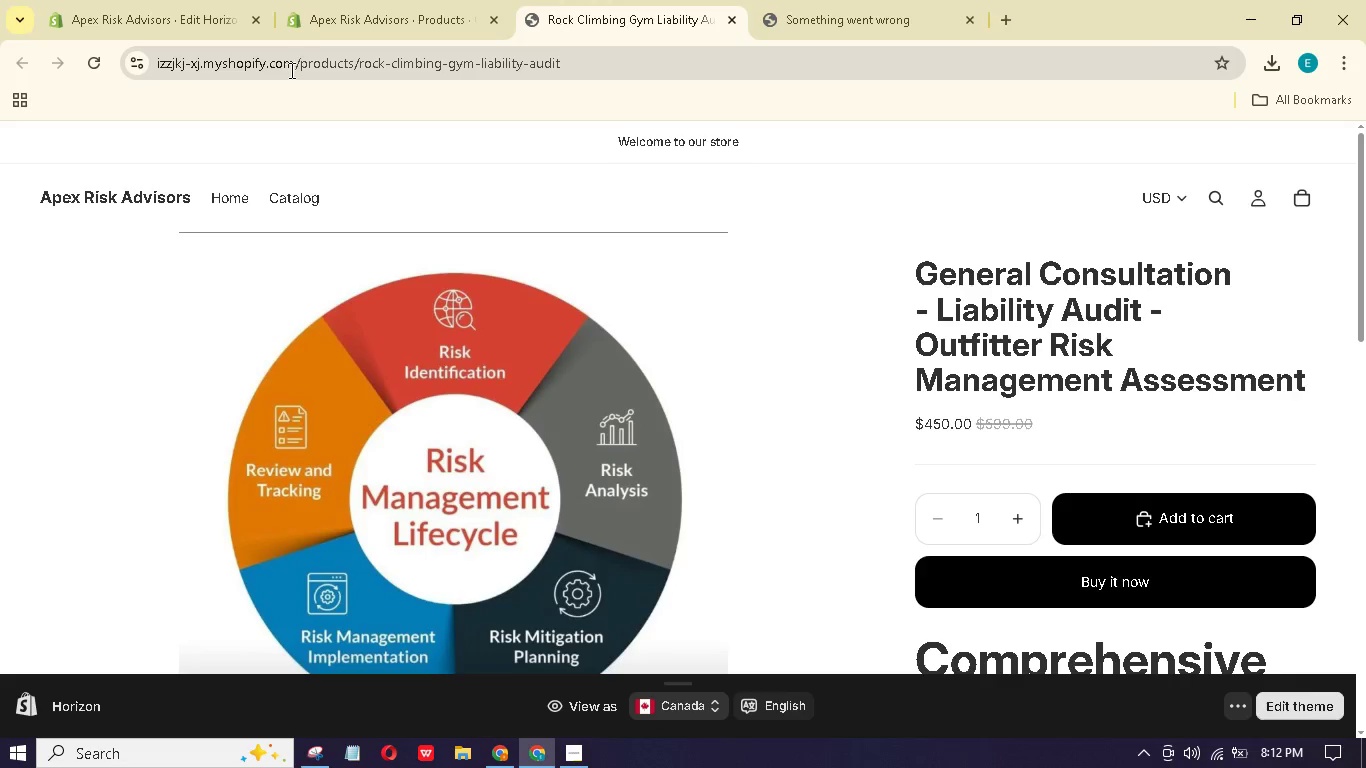 
wait(11.67)
 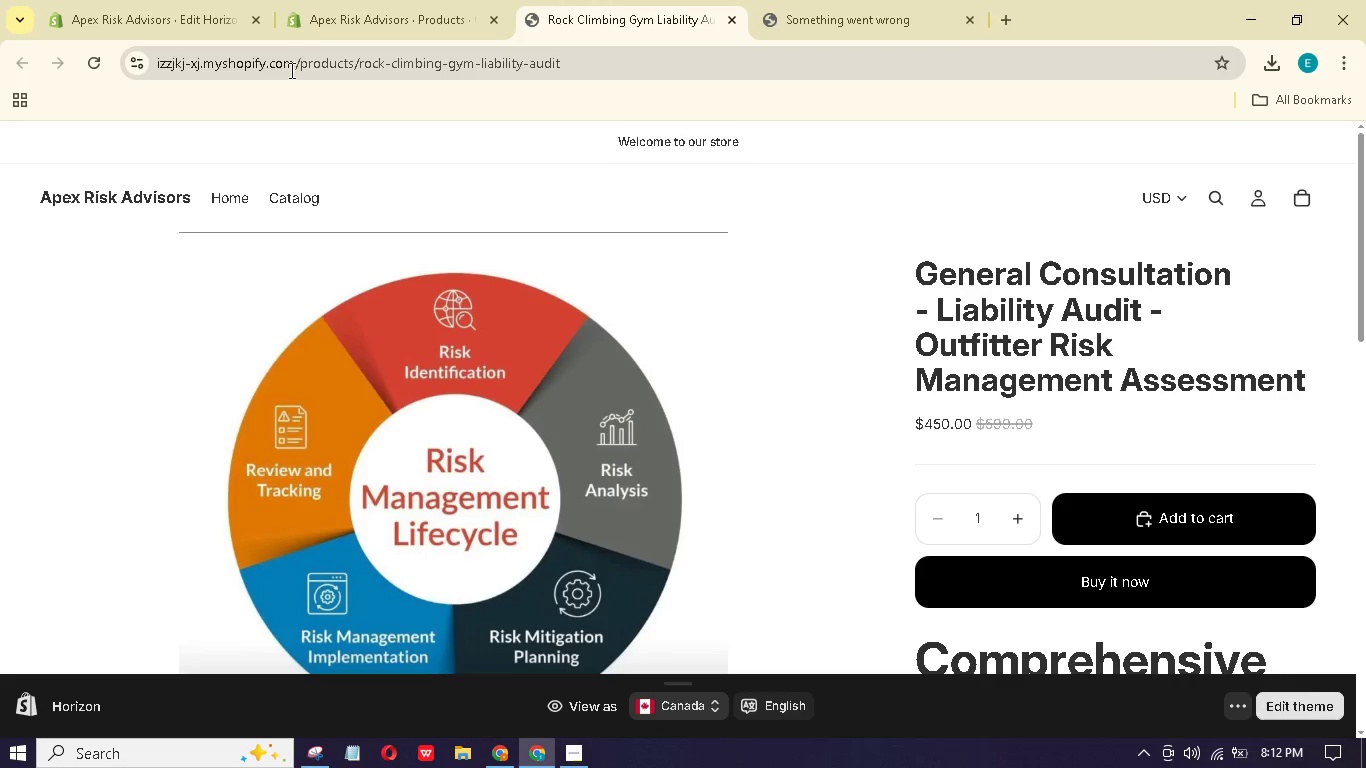 
left_click([239, 194])
 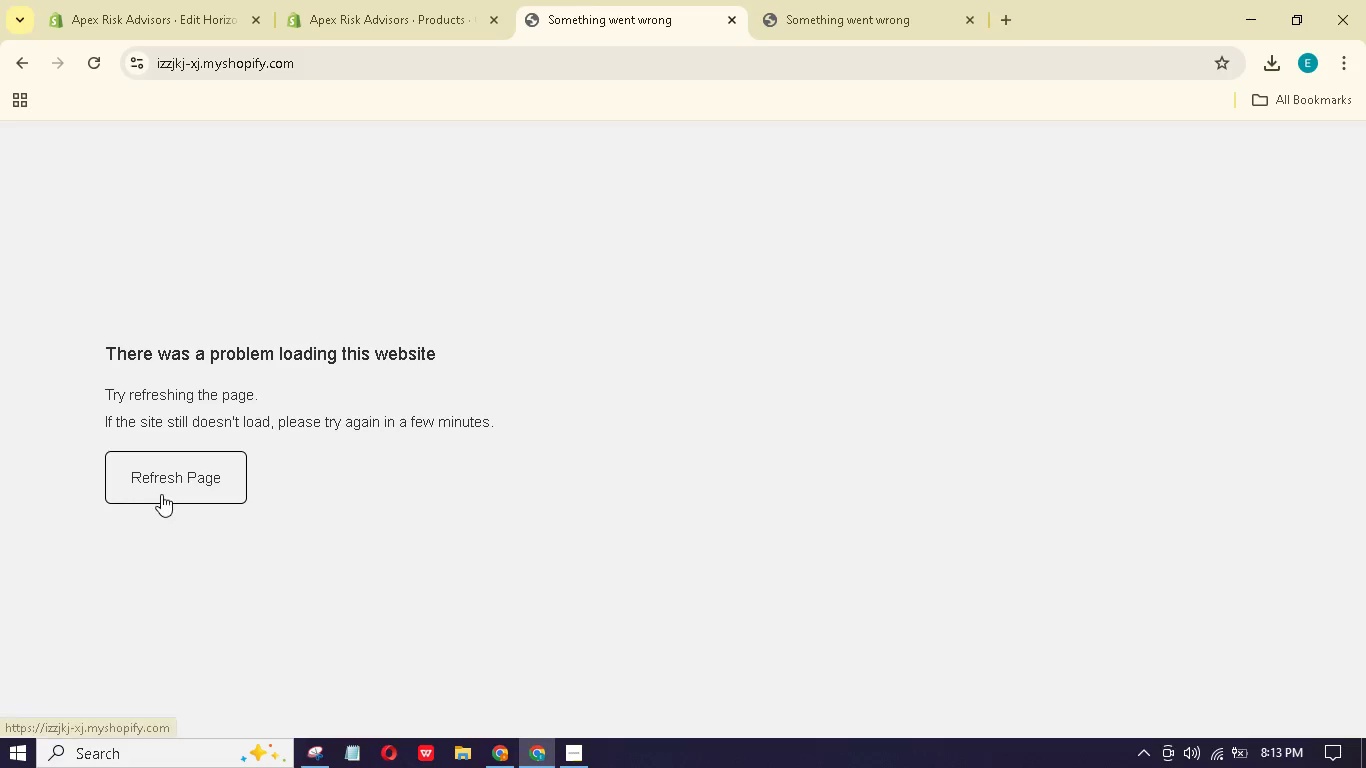 
left_click([161, 492])
 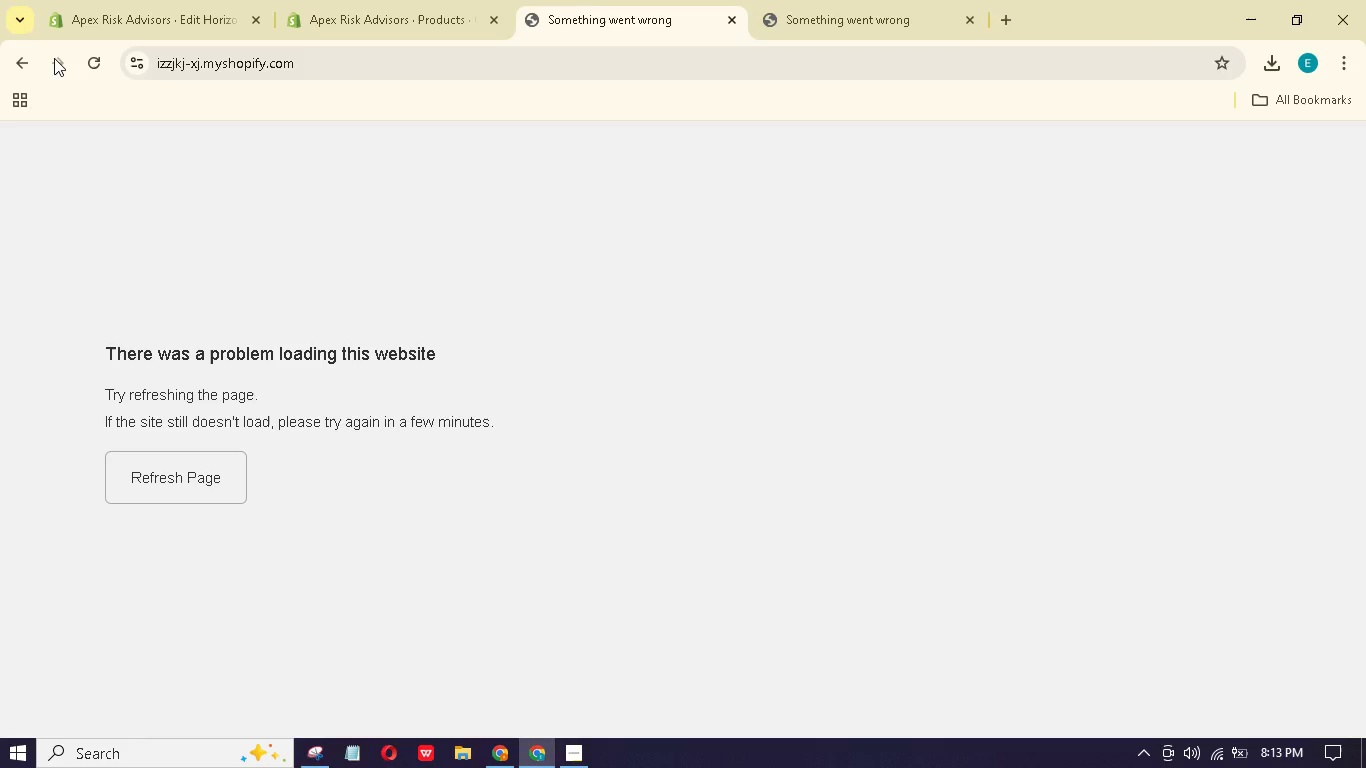 
wait(5.95)
 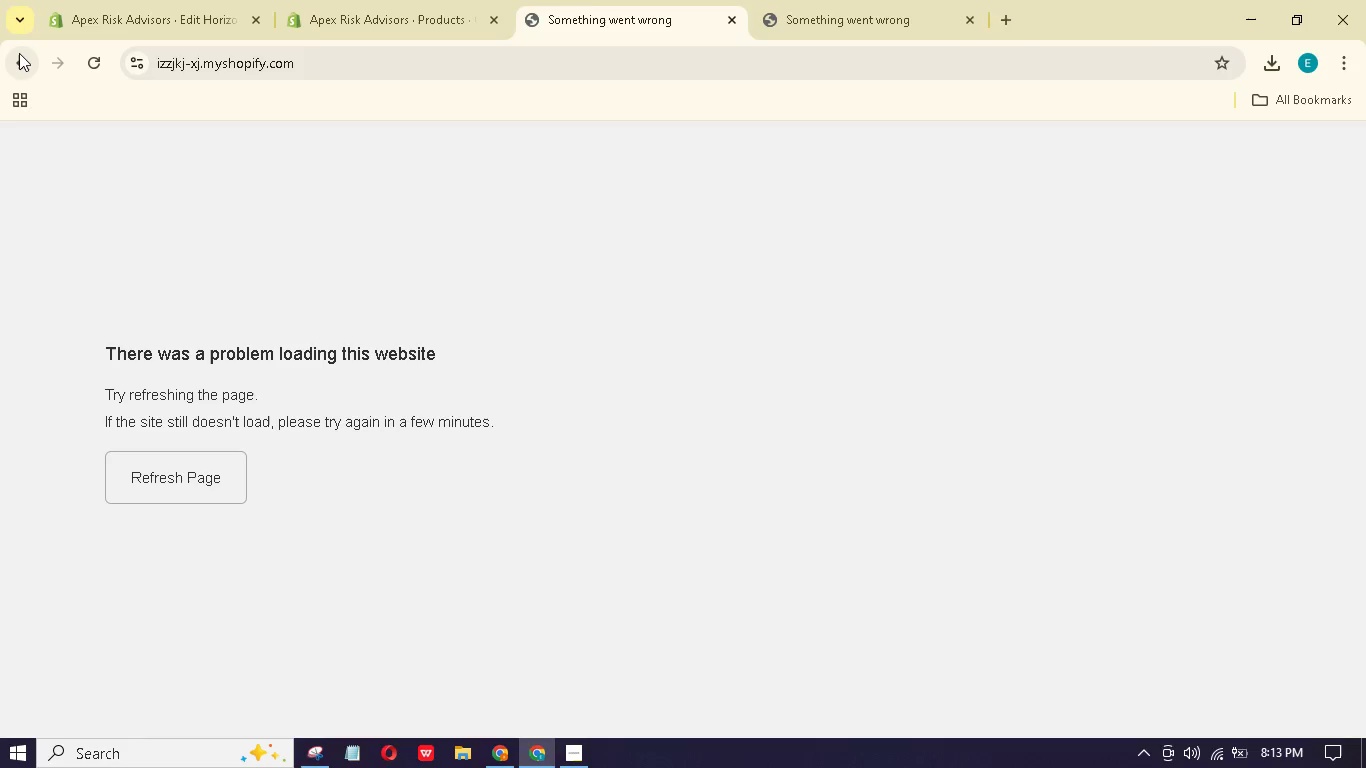 
left_click([300, 70])
 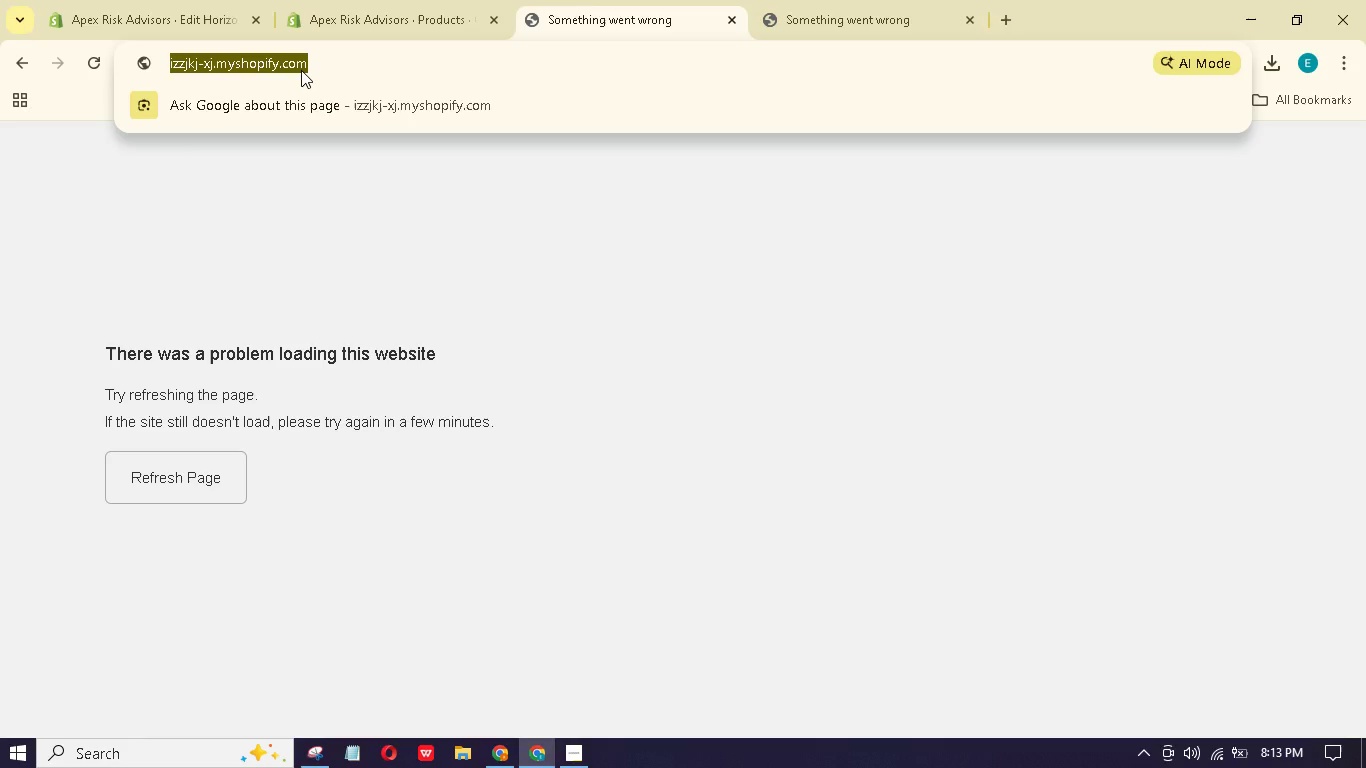 
key(Control+C)
 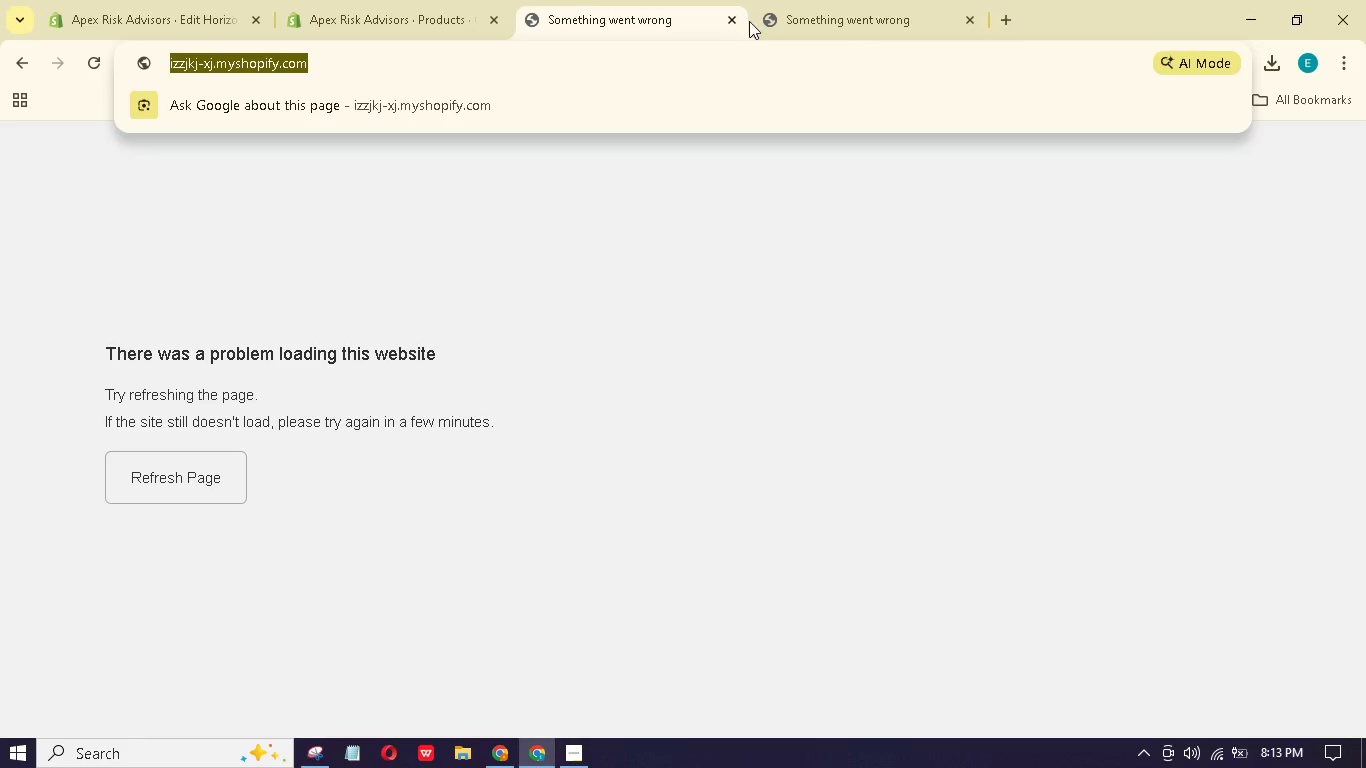 
left_click([737, 16])
 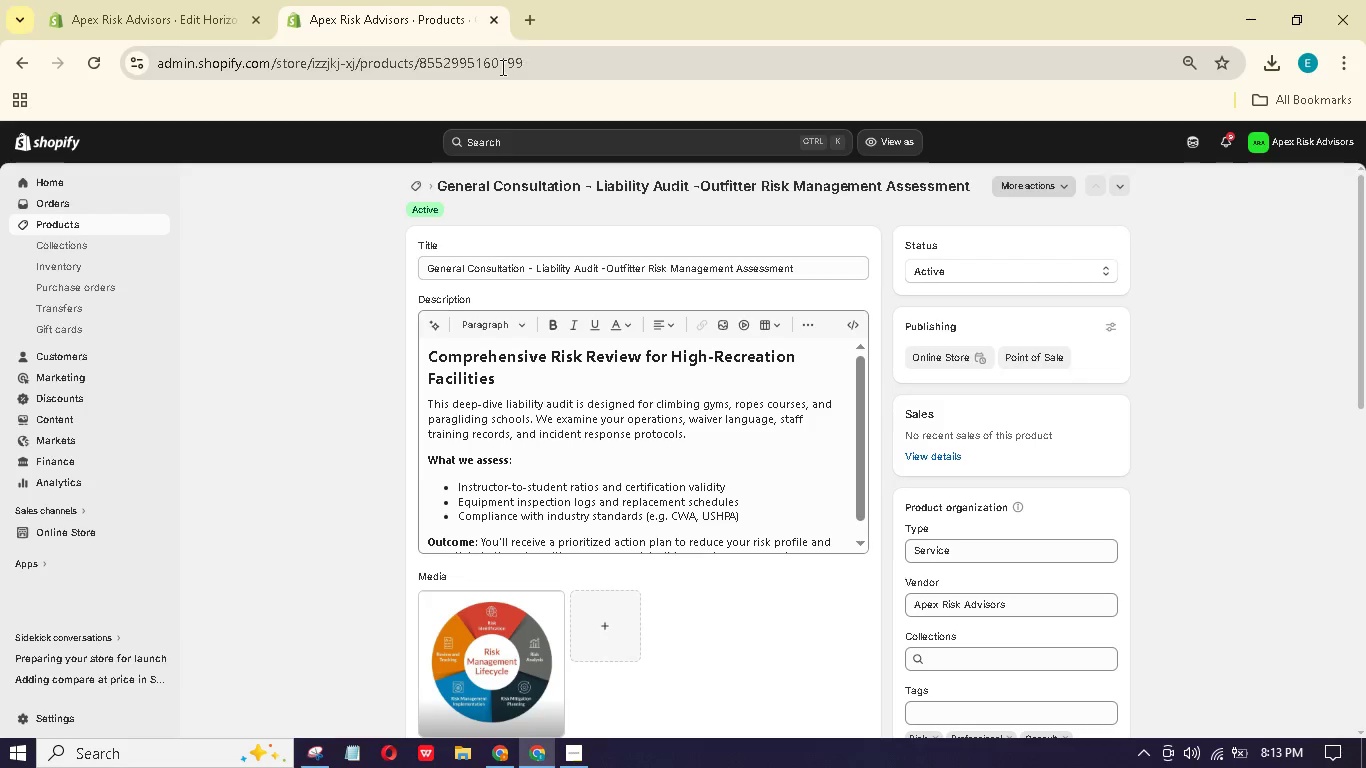 
scroll: coordinate [516, 240], scroll_direction: down, amount: 3.0
 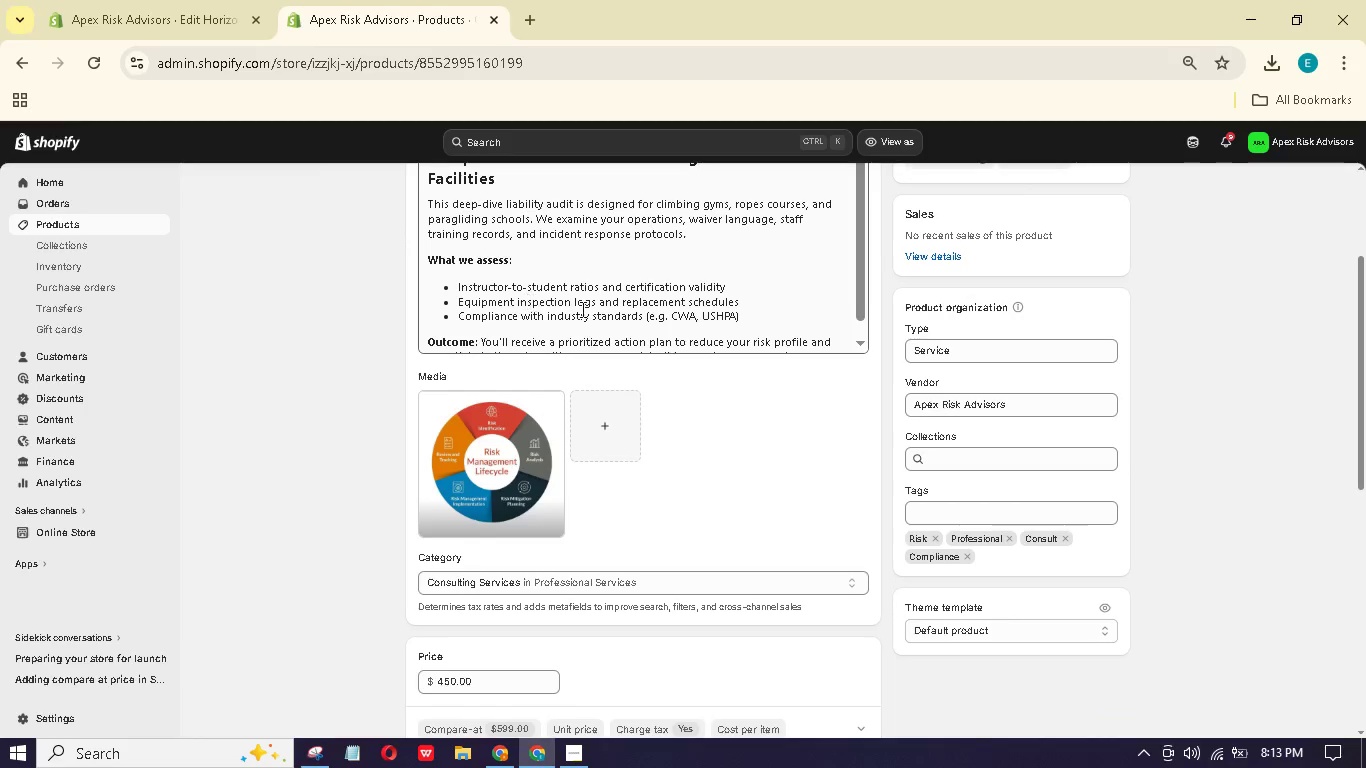 
scroll: coordinate [658, 322], scroll_direction: up, amount: 5.0
 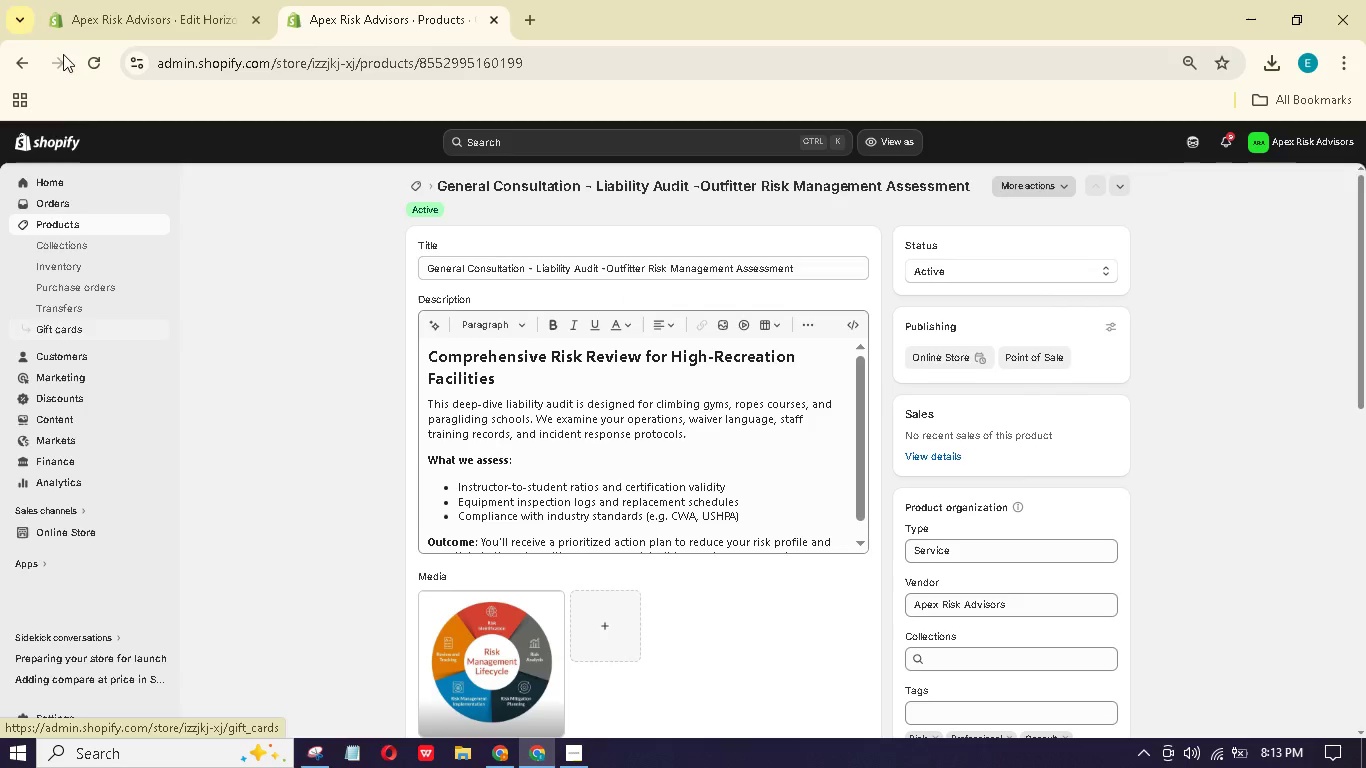 
left_click([100, 0])
 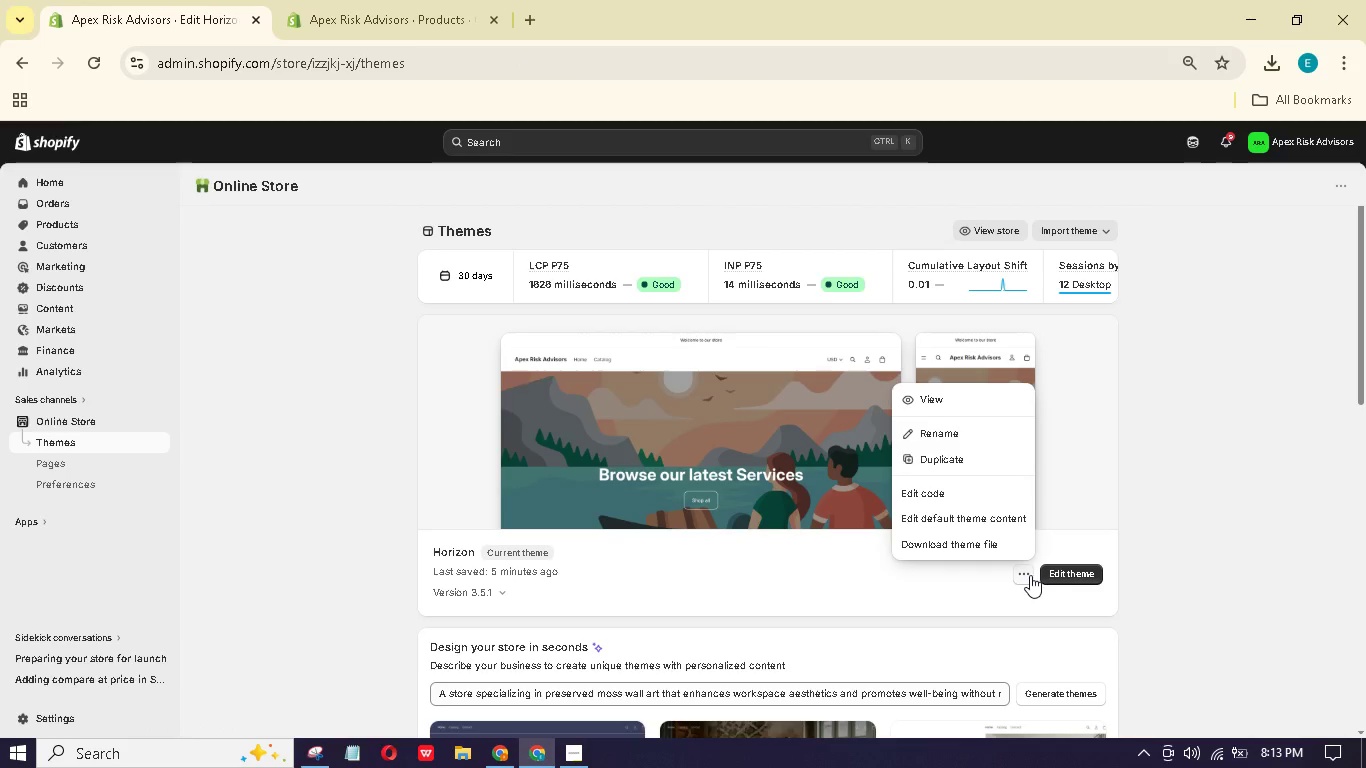 
left_click([945, 401])
 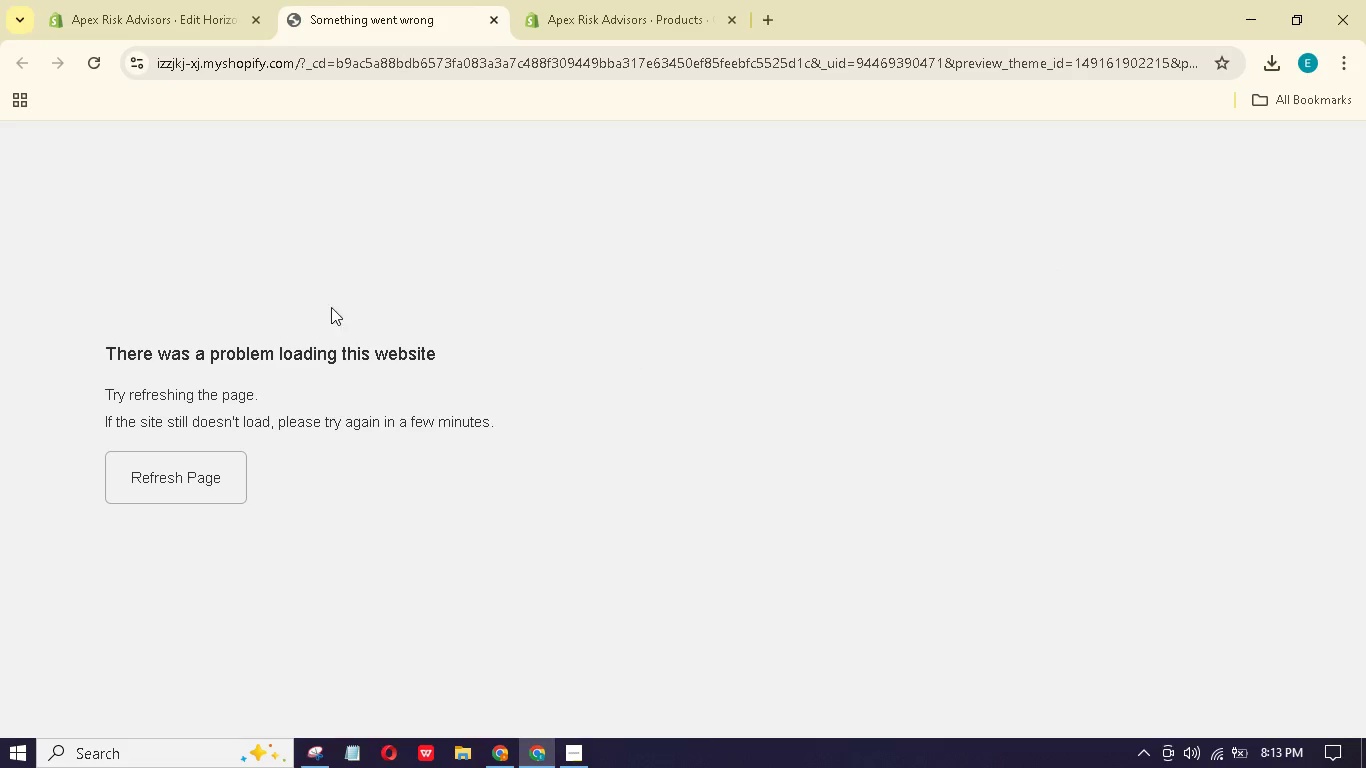 
left_click([103, 0])
 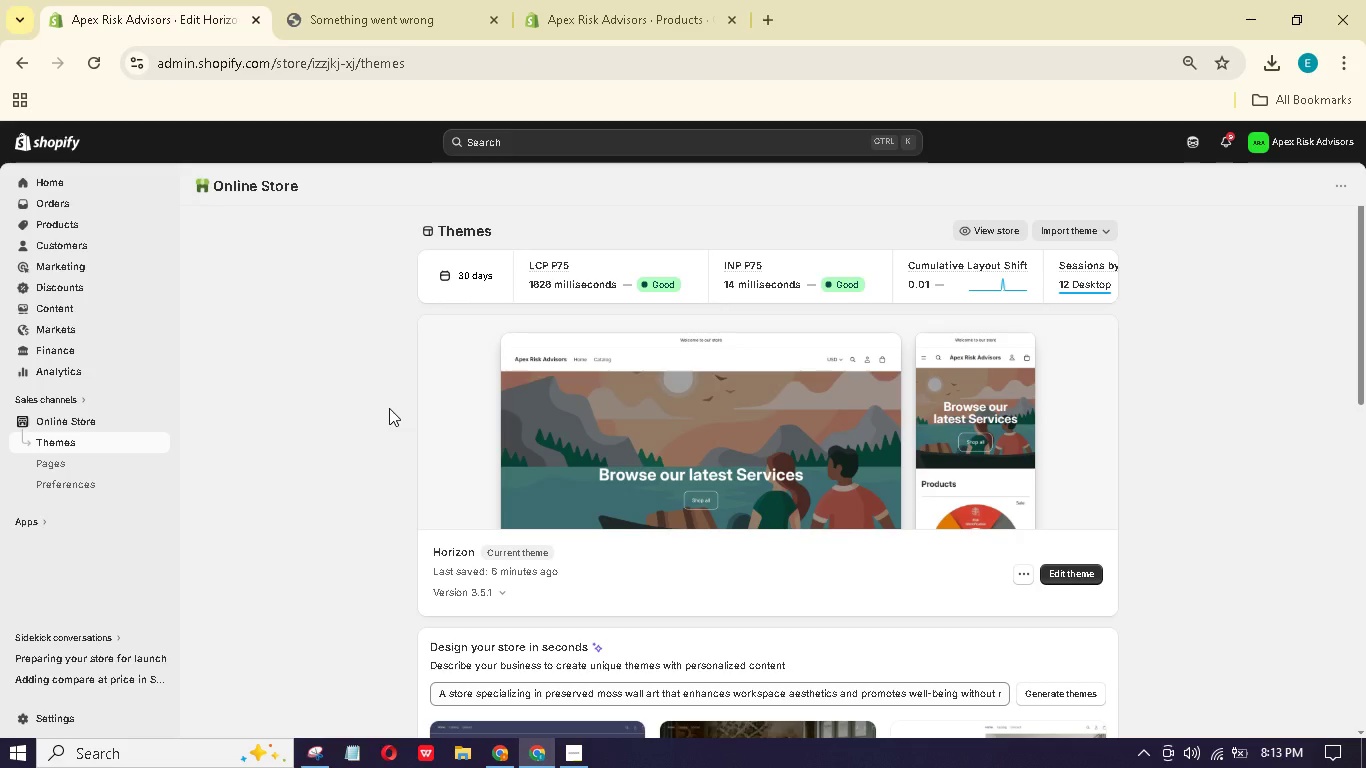 
scroll: coordinate [390, 409], scroll_direction: down, amount: 3.0
 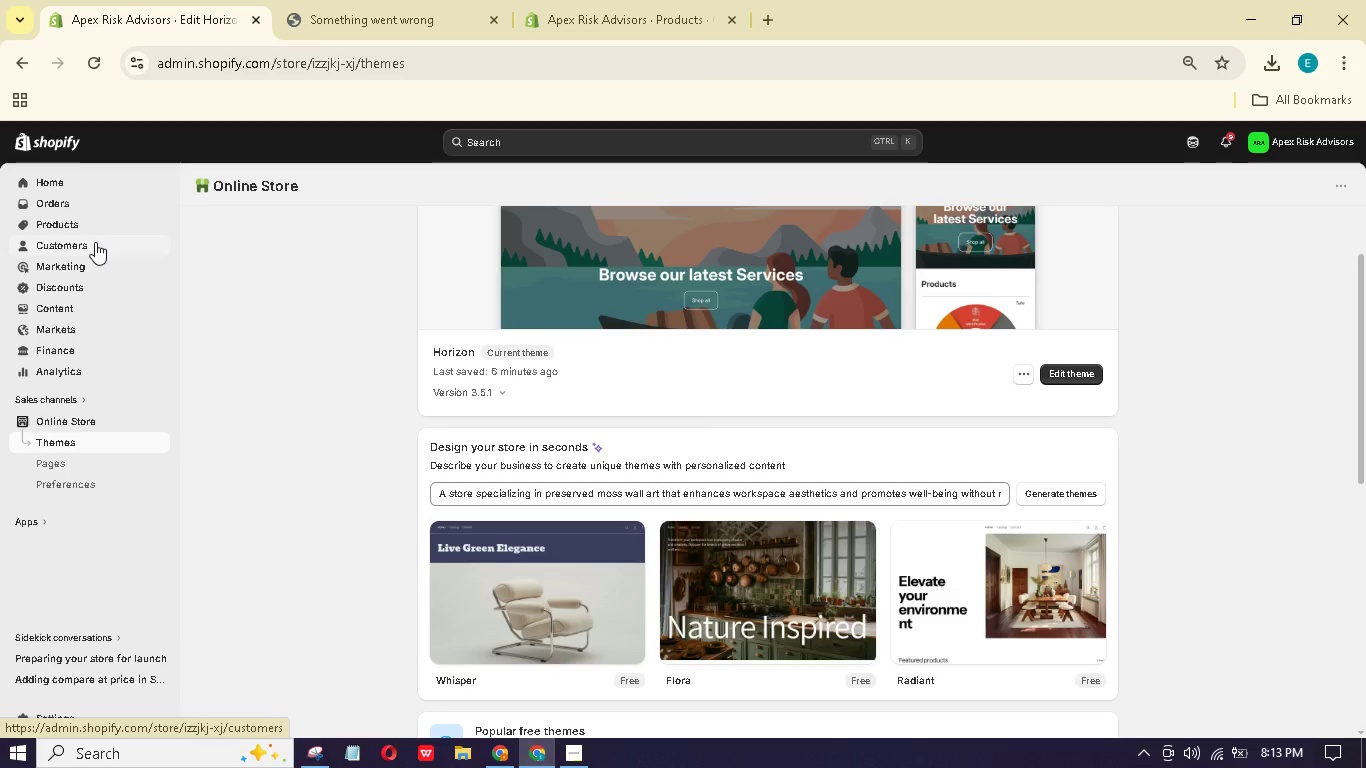 
left_click([95, 221])
 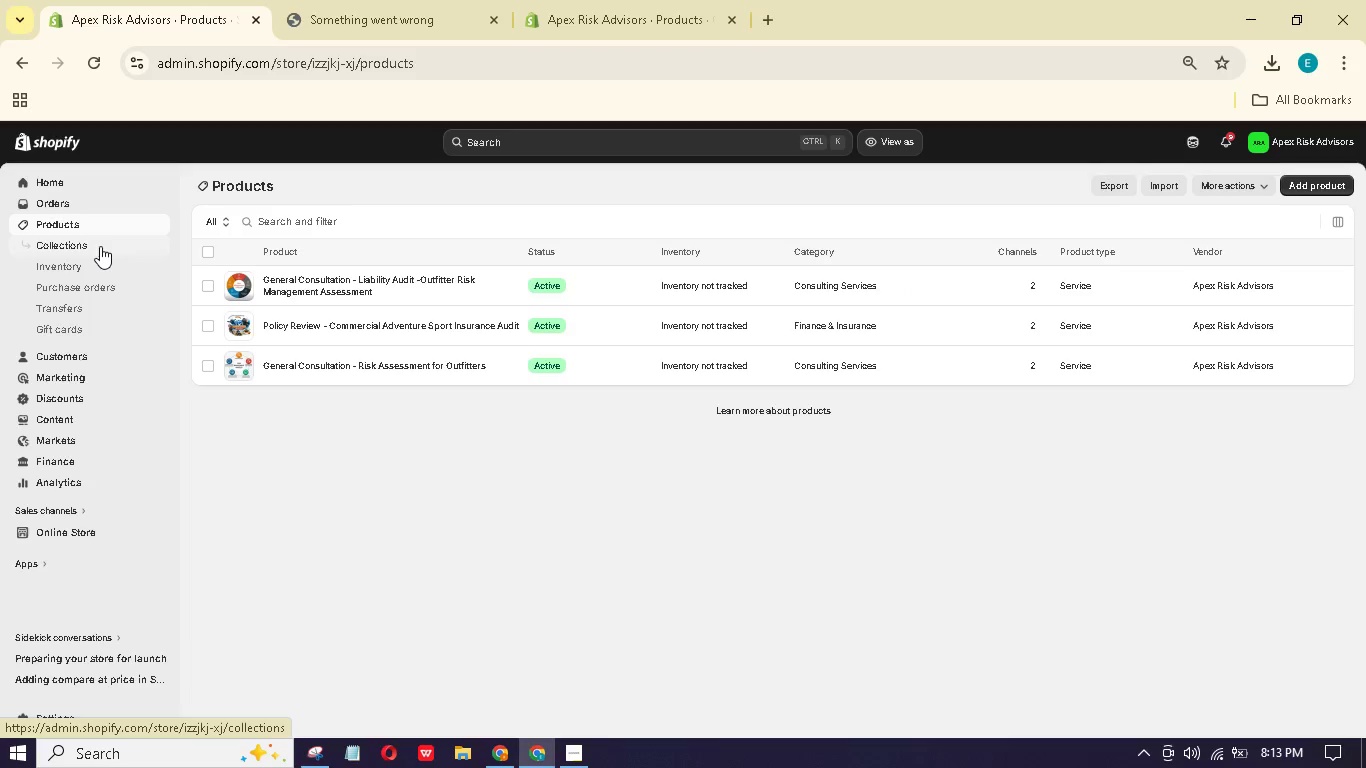 
left_click([100, 246])
 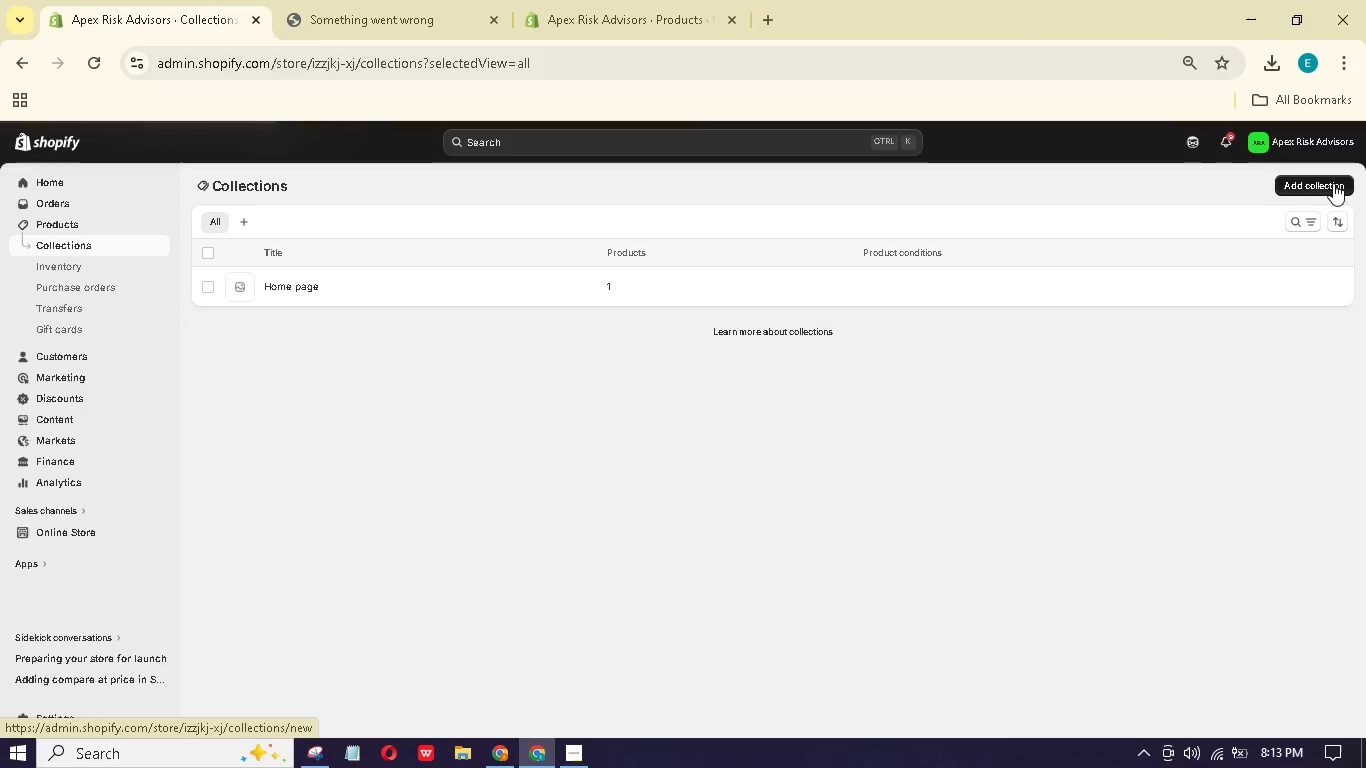 
wait(11.53)
 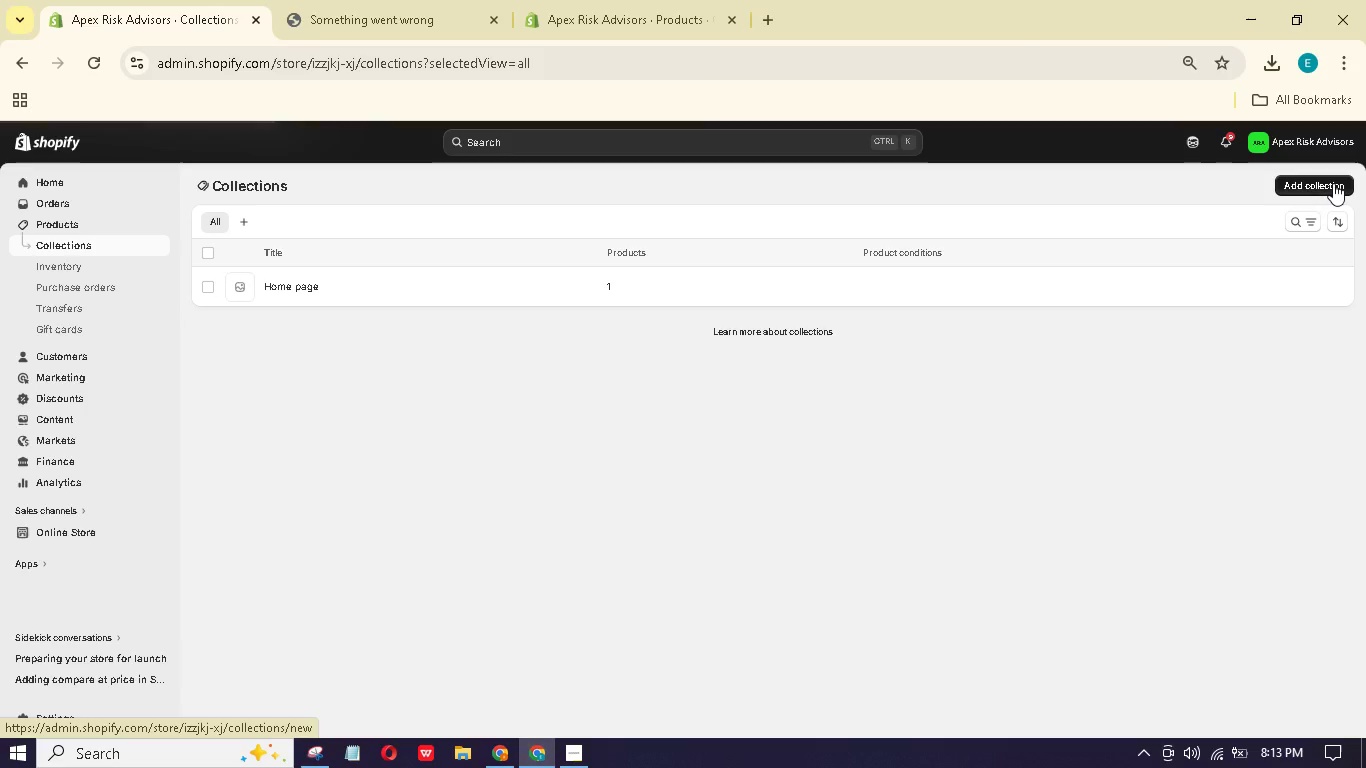 
left_click([589, 253])
 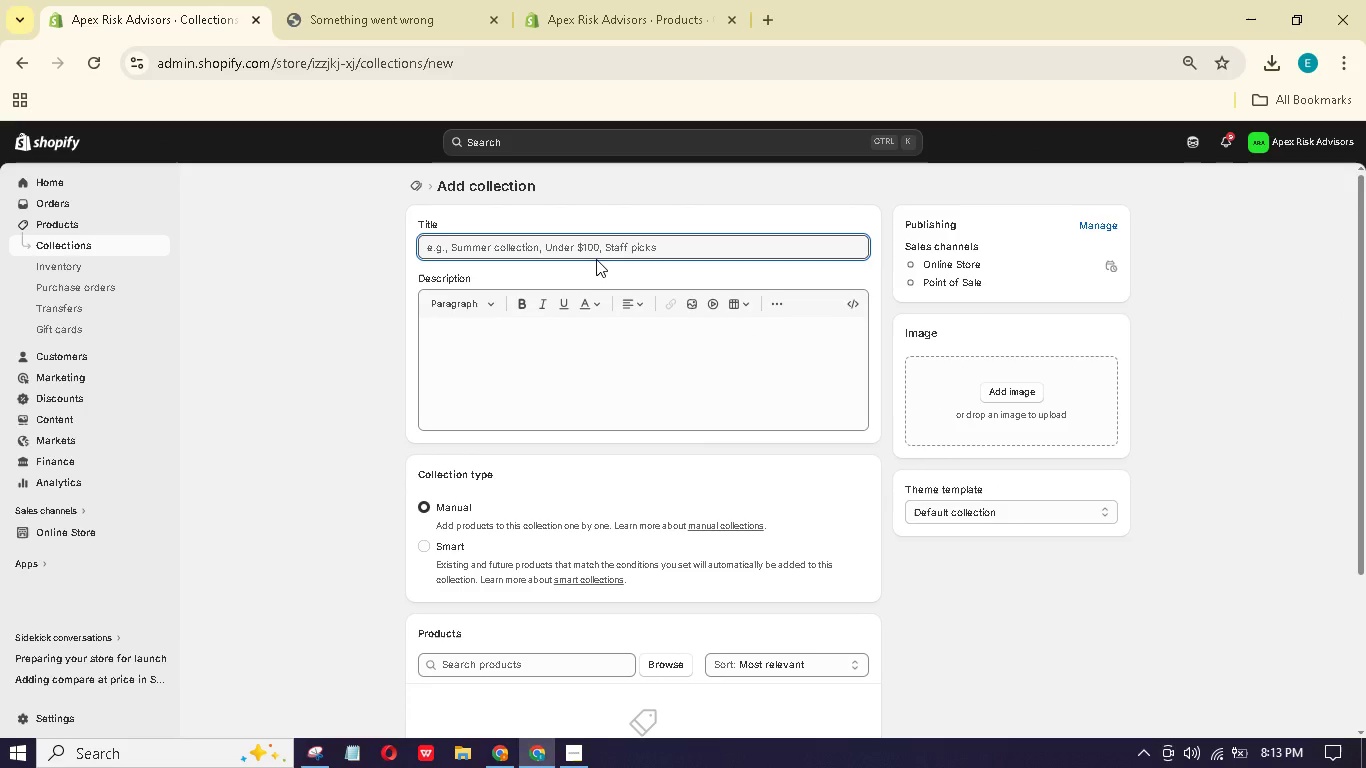 
wait(7.05)
 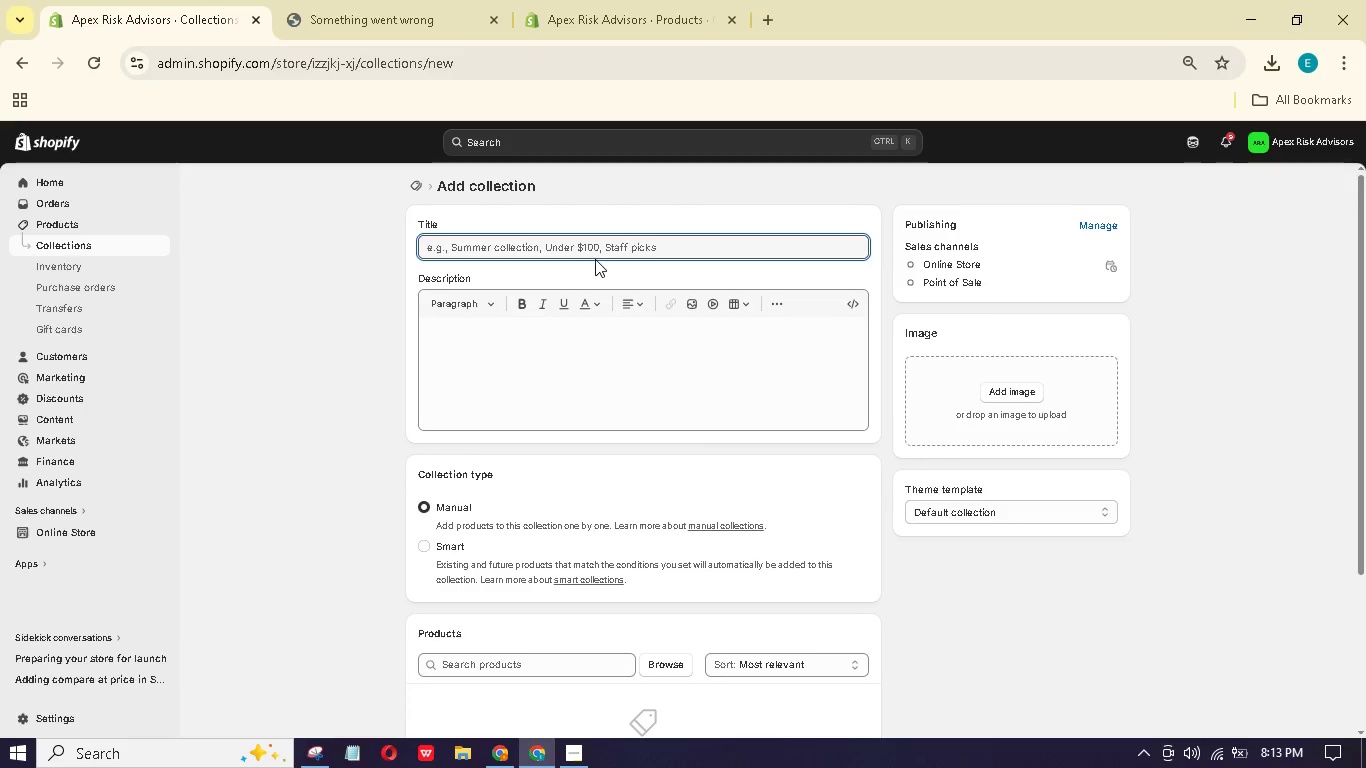 
type(Premium Advisory)
 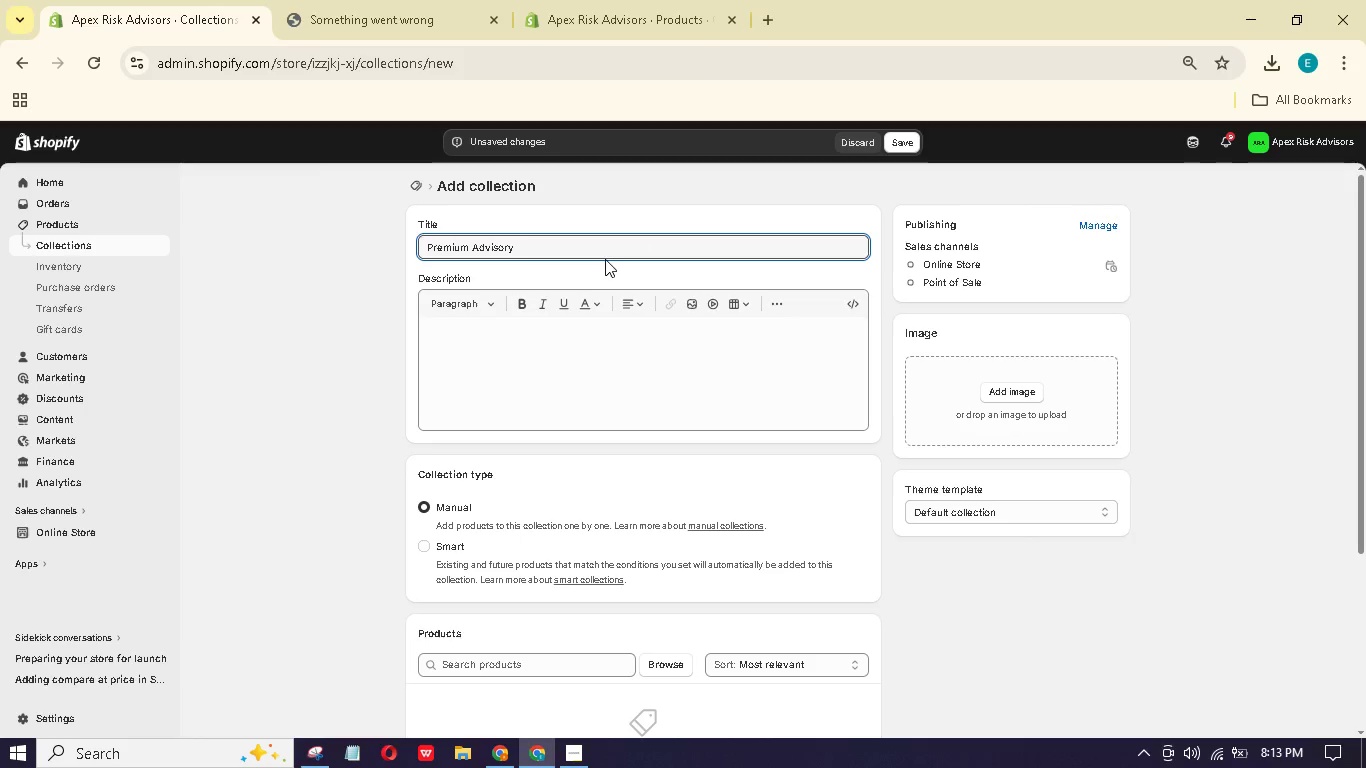 
left_click([580, 326])
 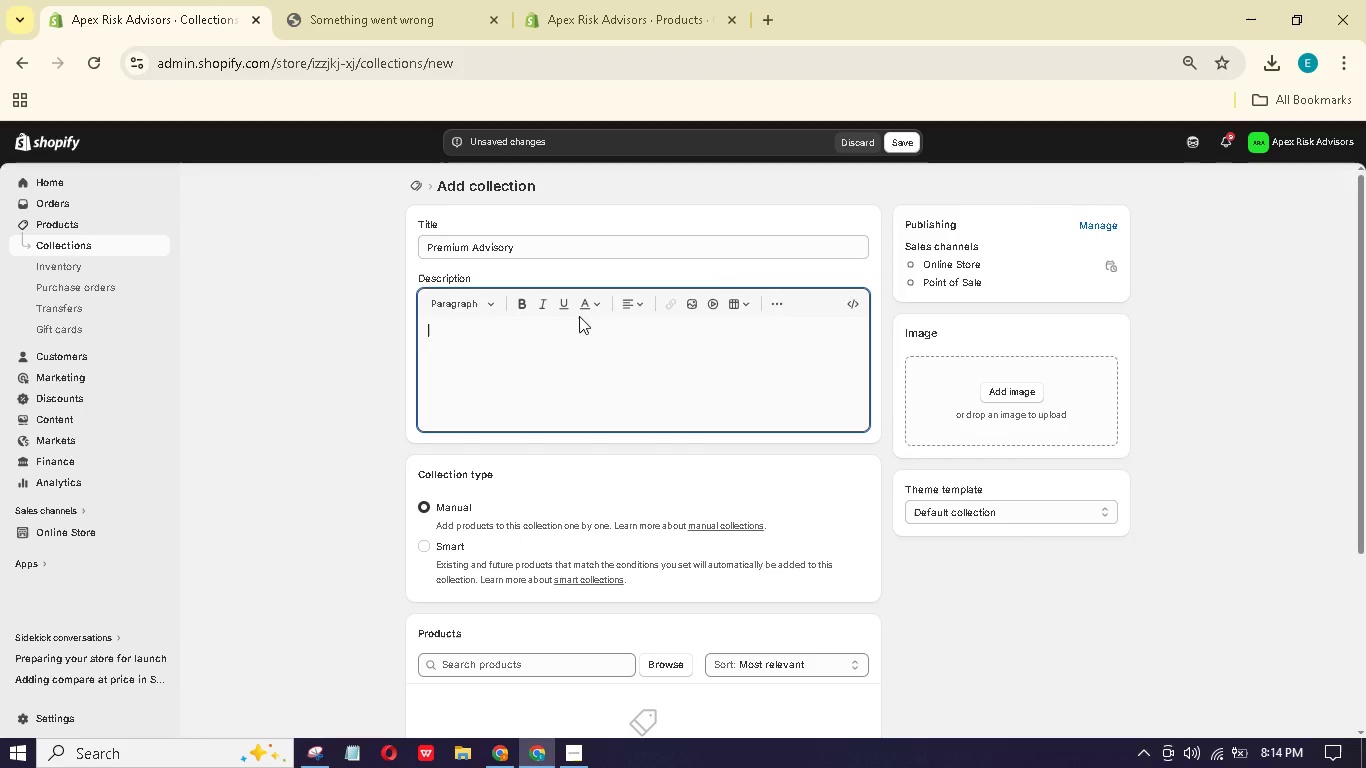 
type(A collectn of our premium services e provid to )
 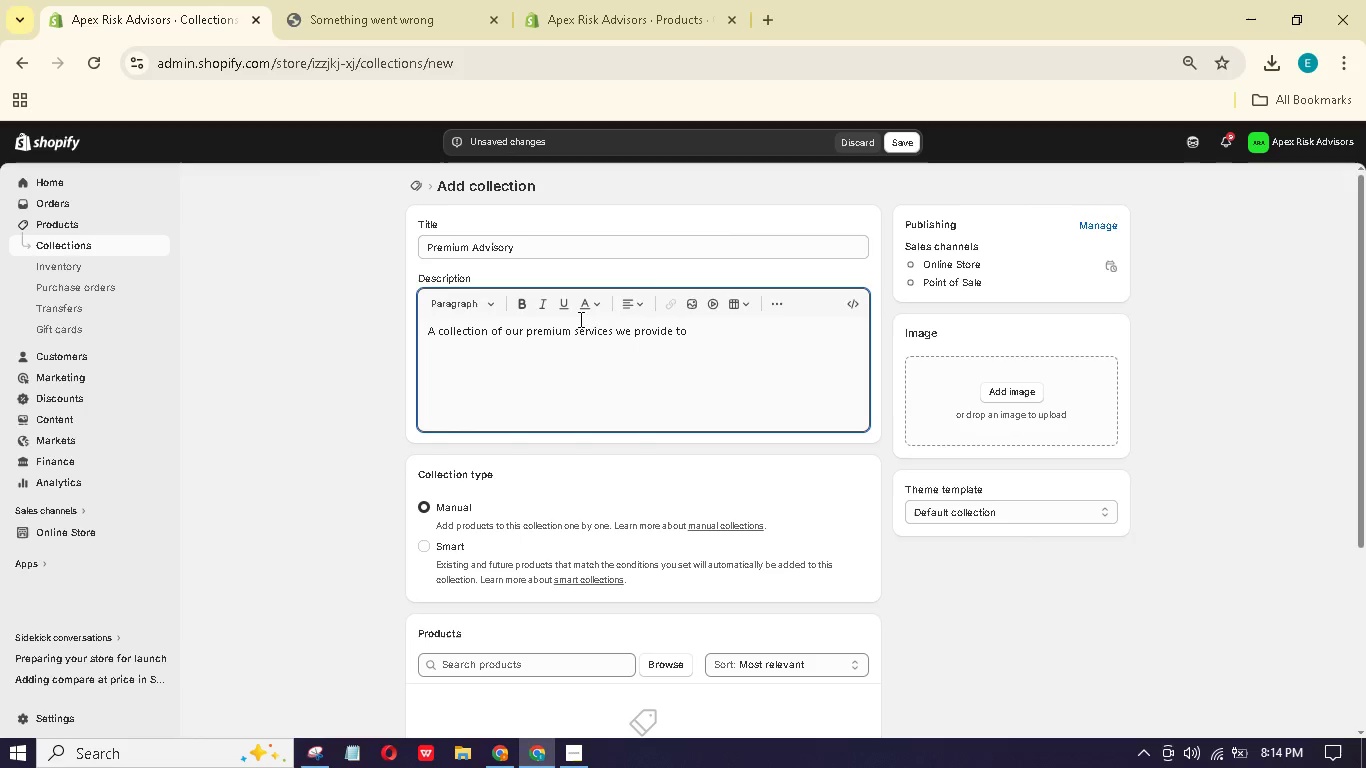 
hold_key(key=W, duration=0.33)
 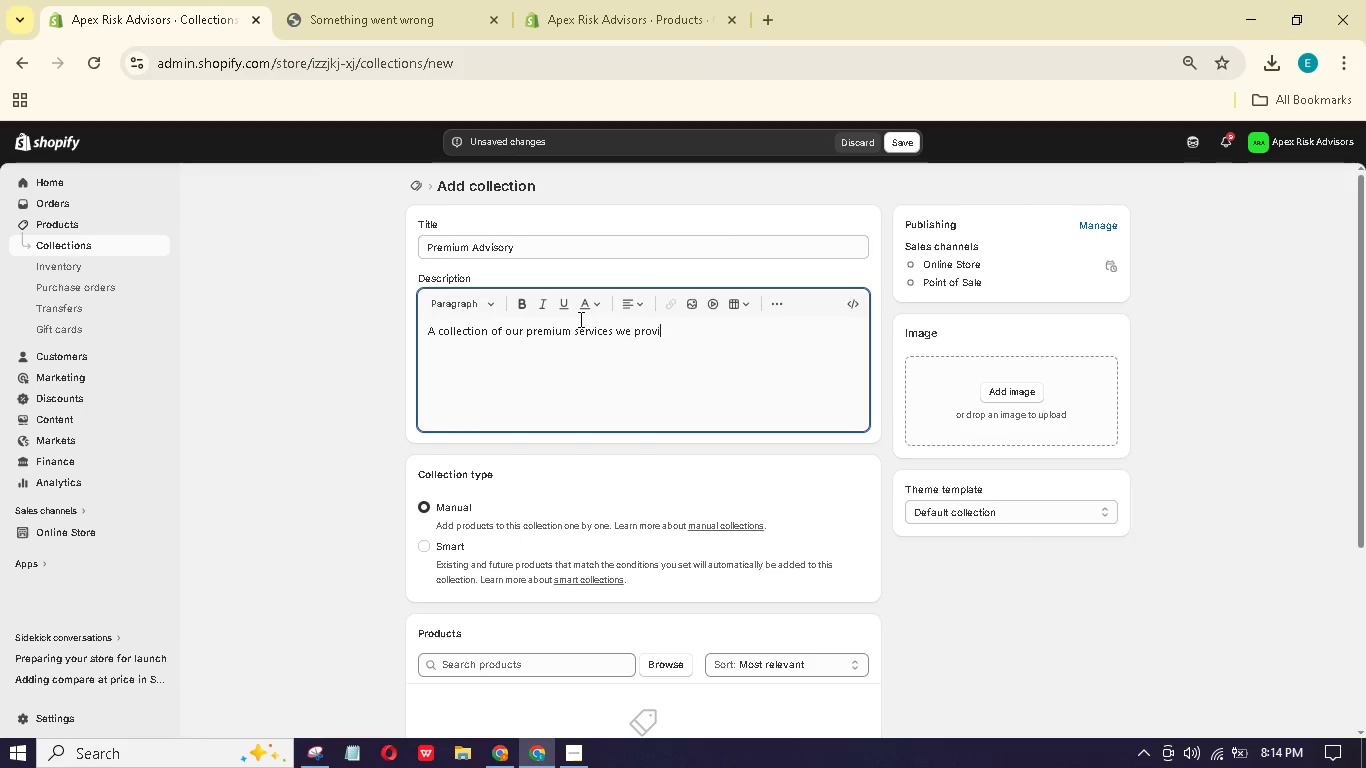 
type(bussiness )
key(Backspace)
key(Backspace)
type( ownrs an)
 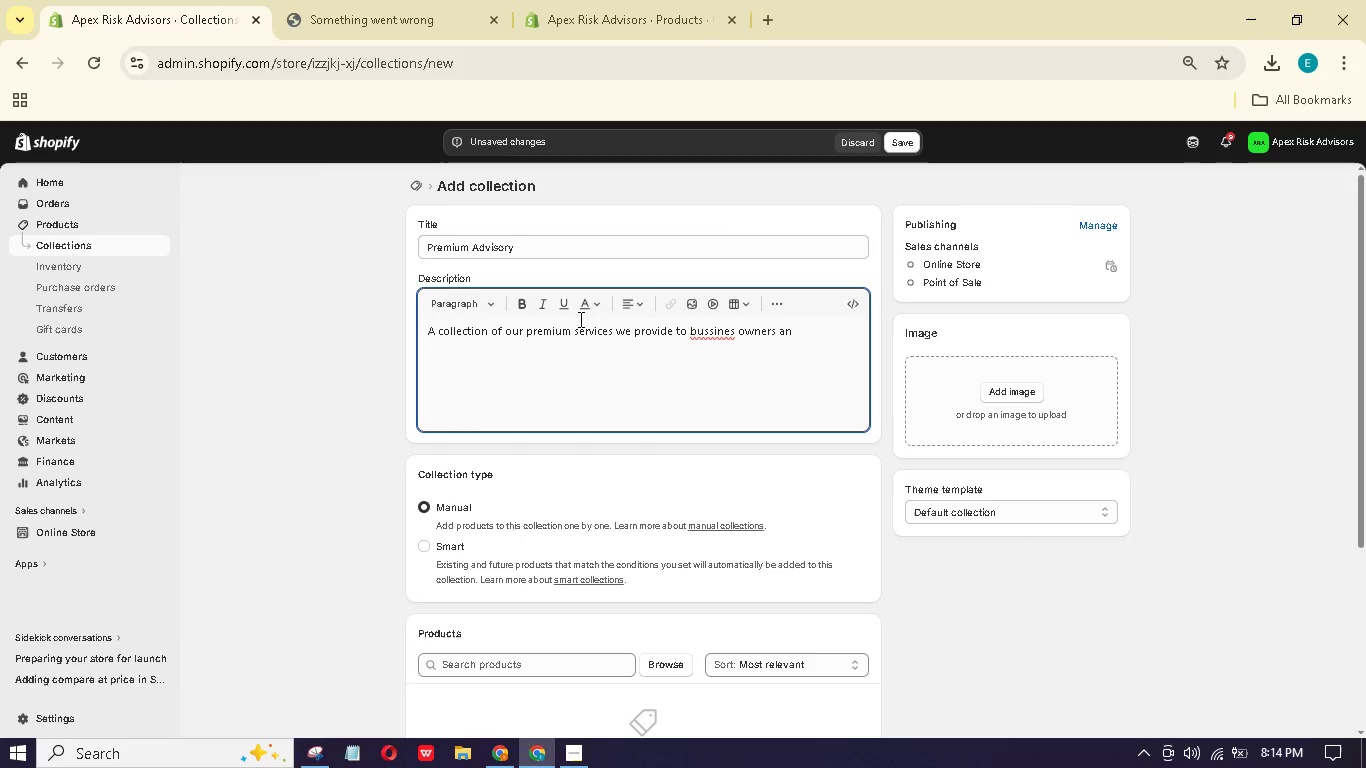 
type(d help them on how thy can improve on the ones they alredy he implemented or hae in ple, )
 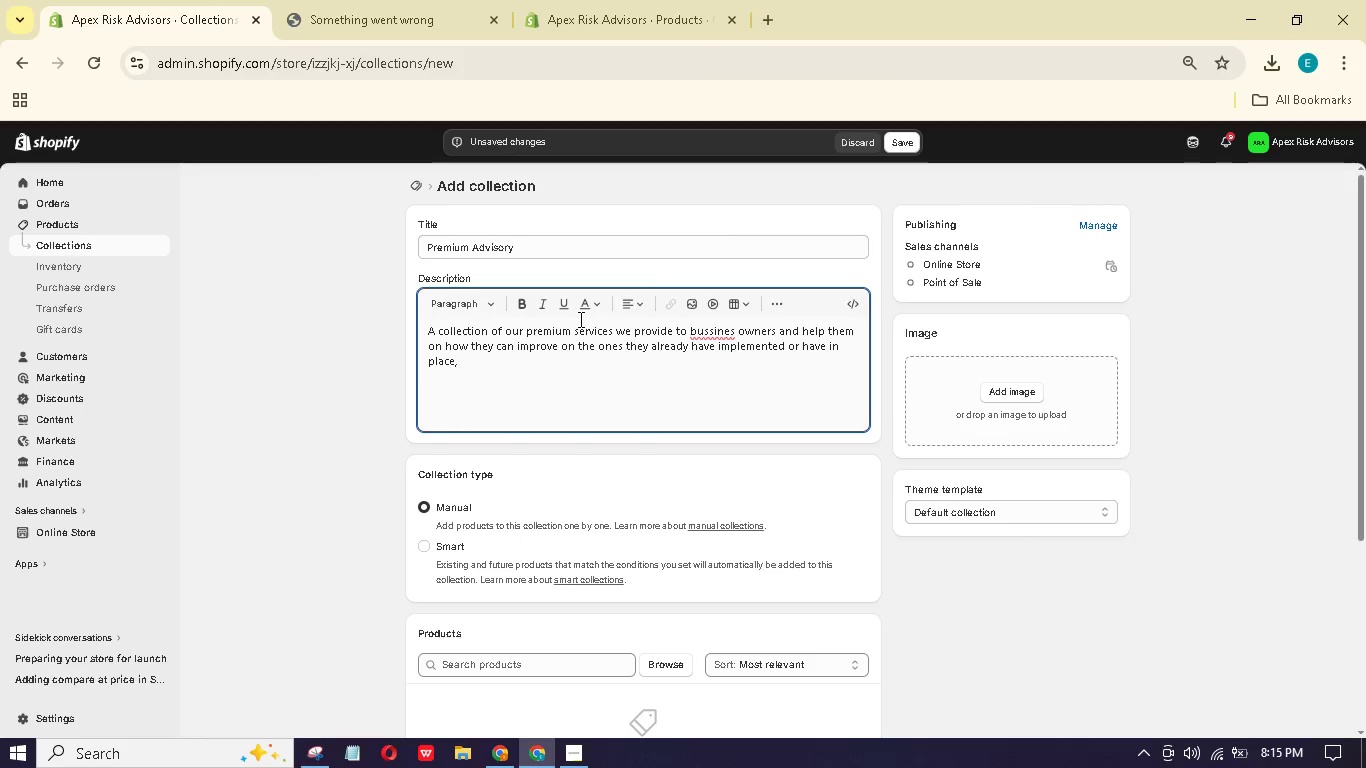 
key(Backspace)
 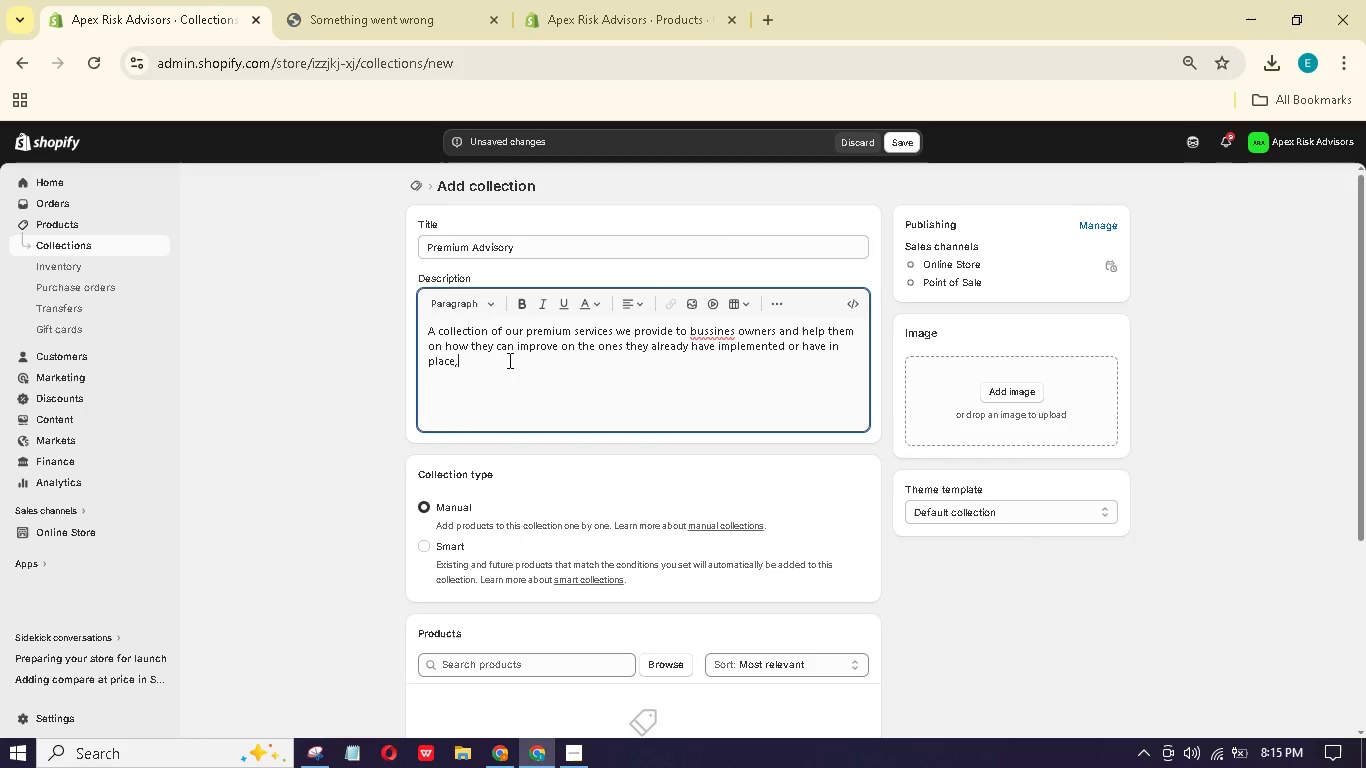 
key(Backspace)
 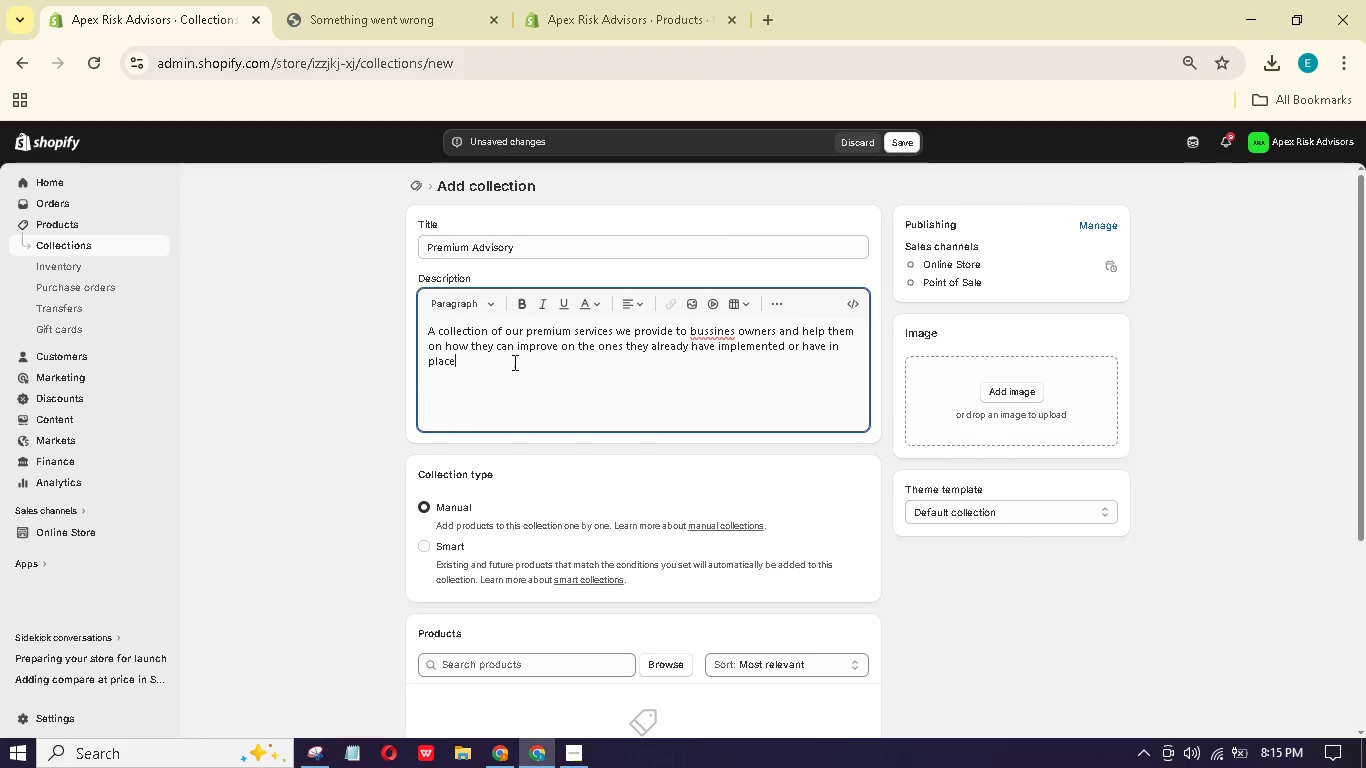 
key(Period)
 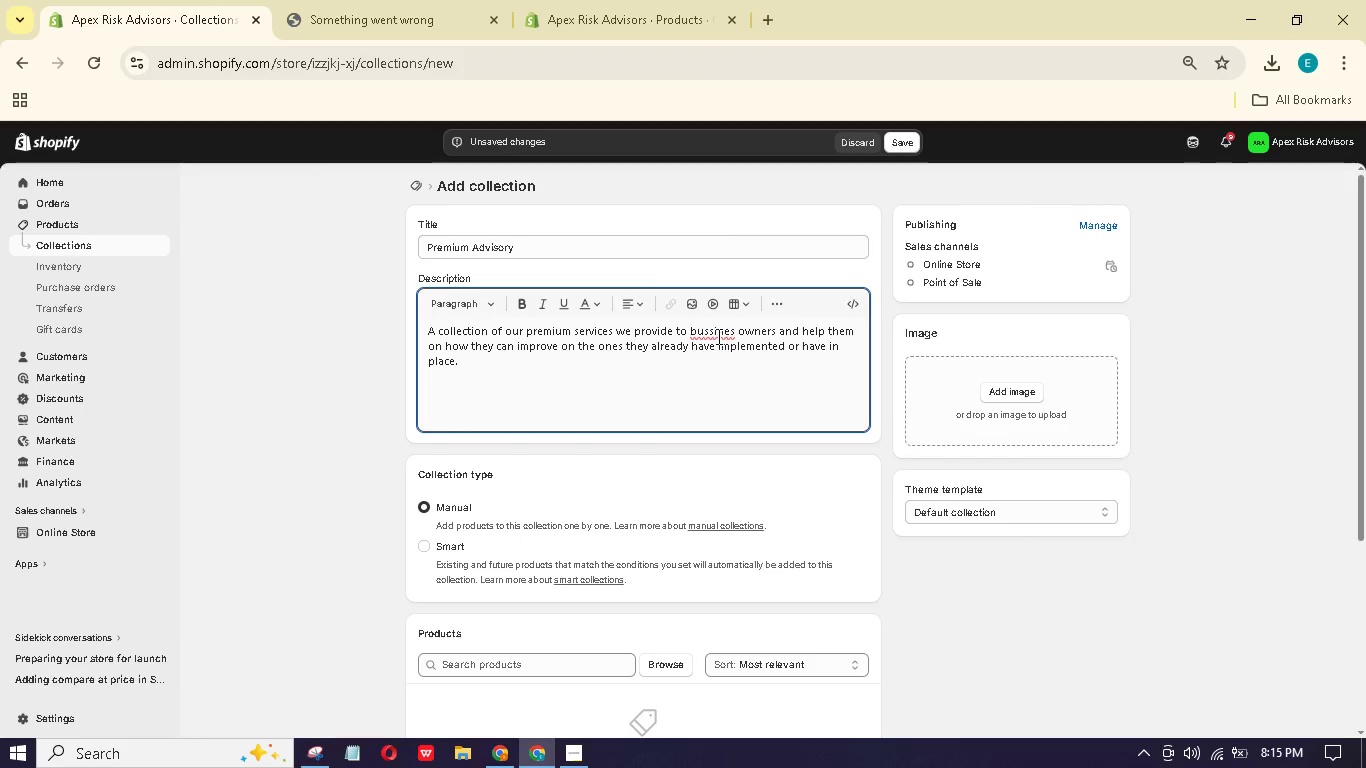 
left_click([720, 333])
 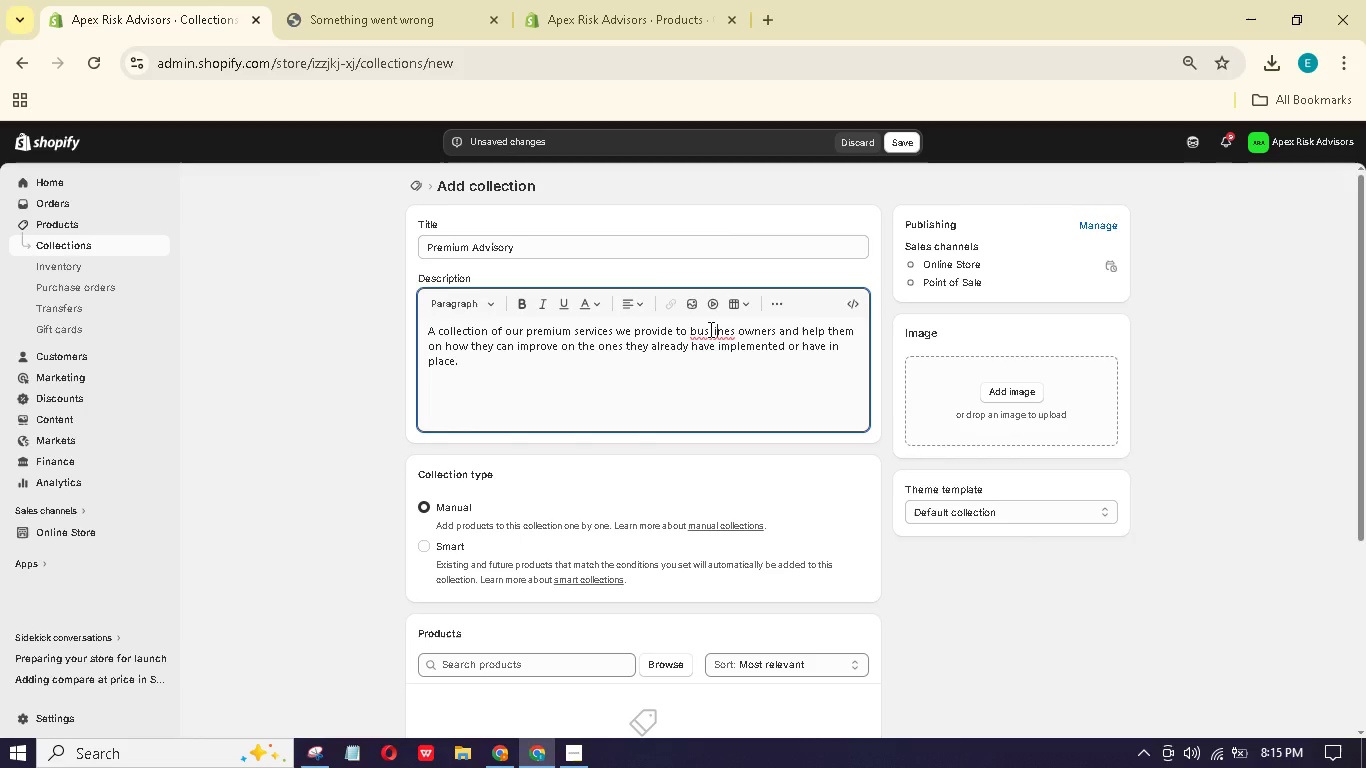 
left_click([709, 329])
 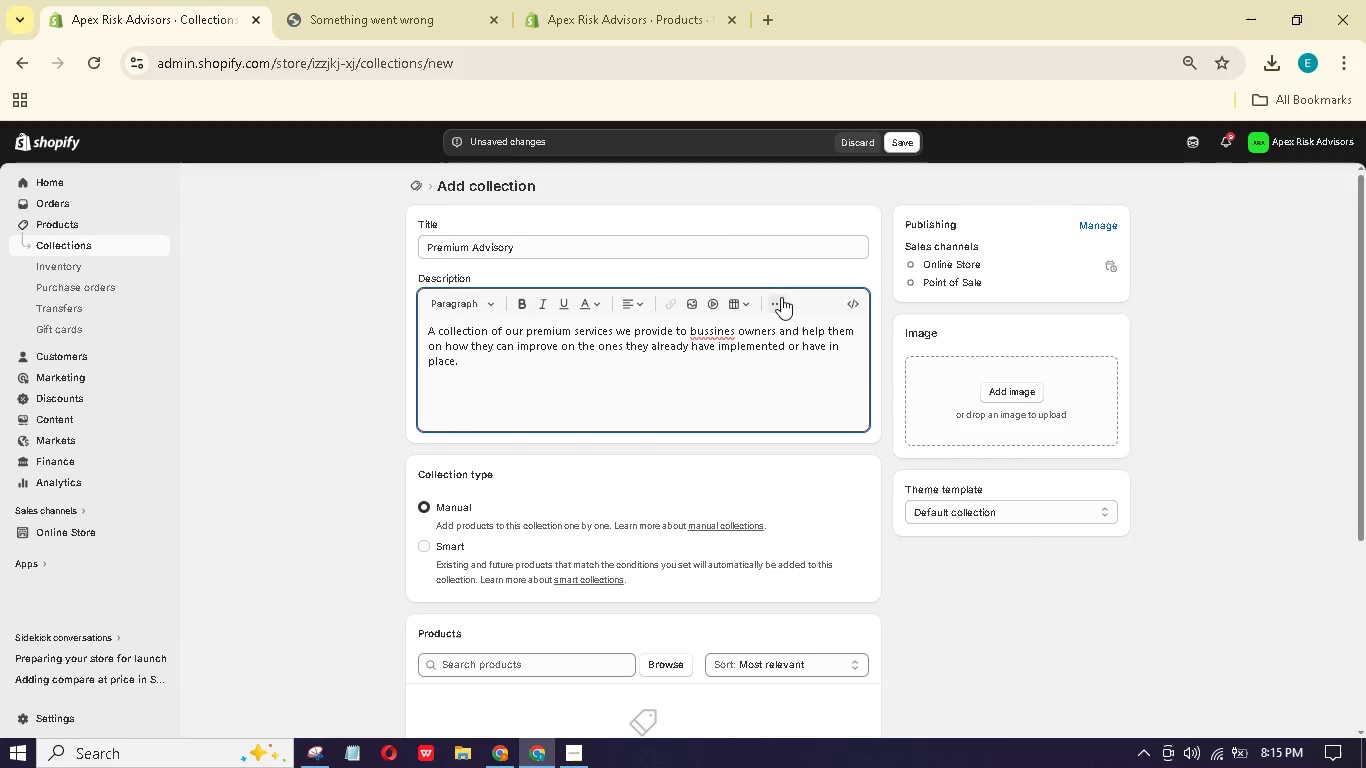 
left_click([773, 17])
 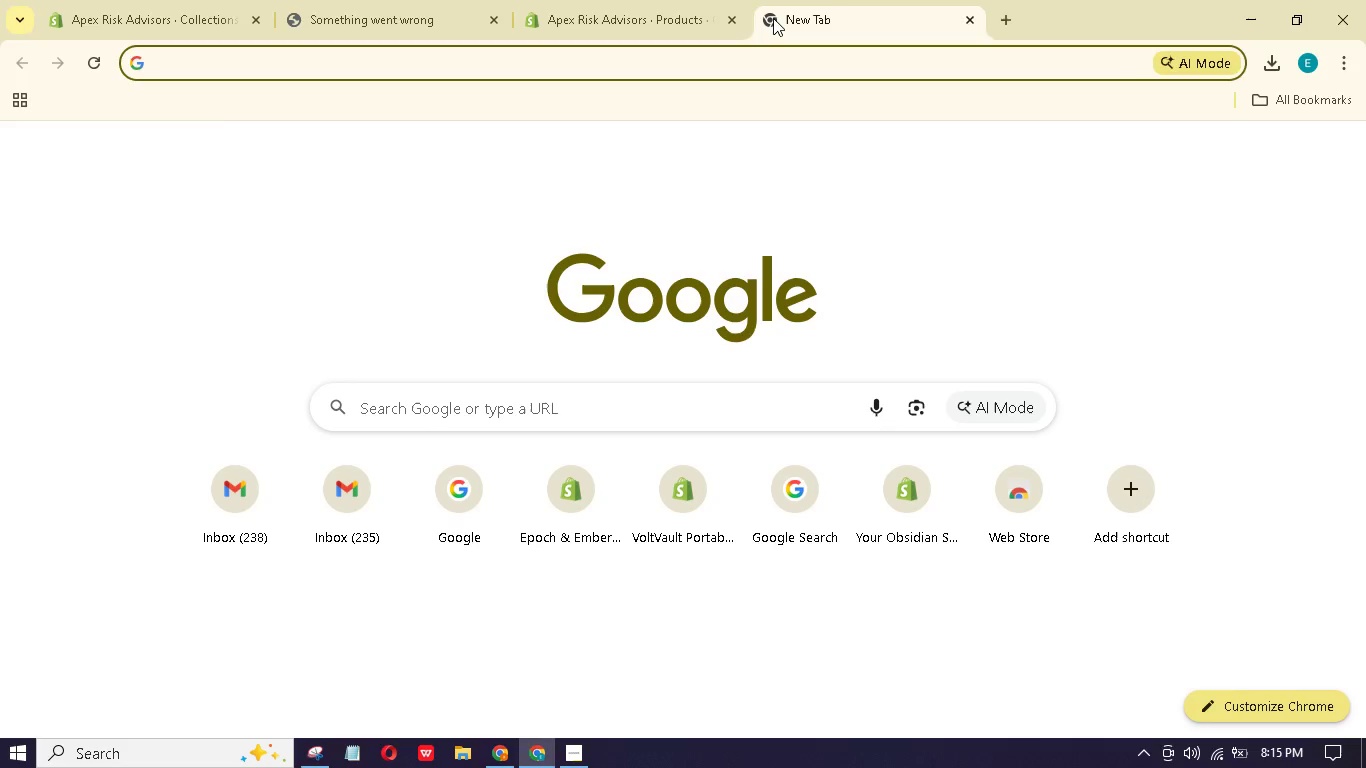 
type(business)
 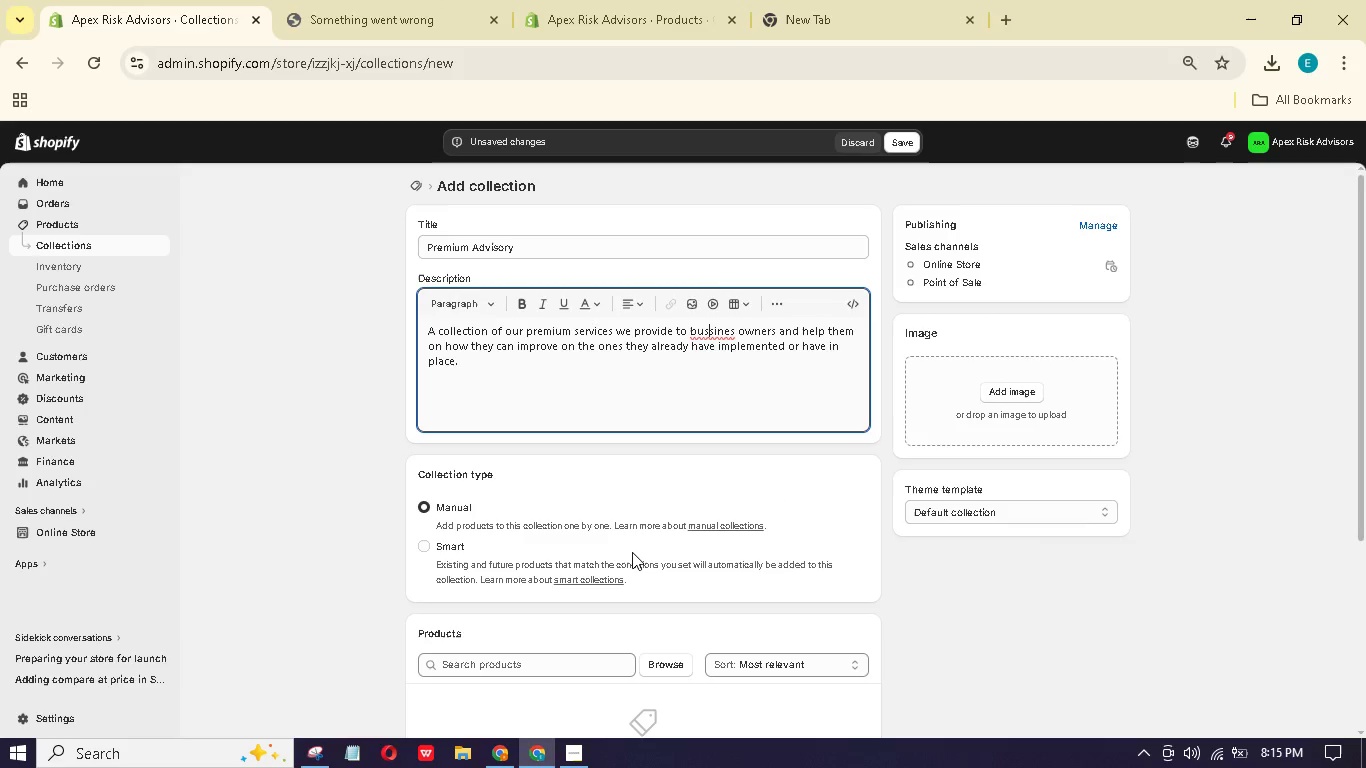 
wait(7.22)
 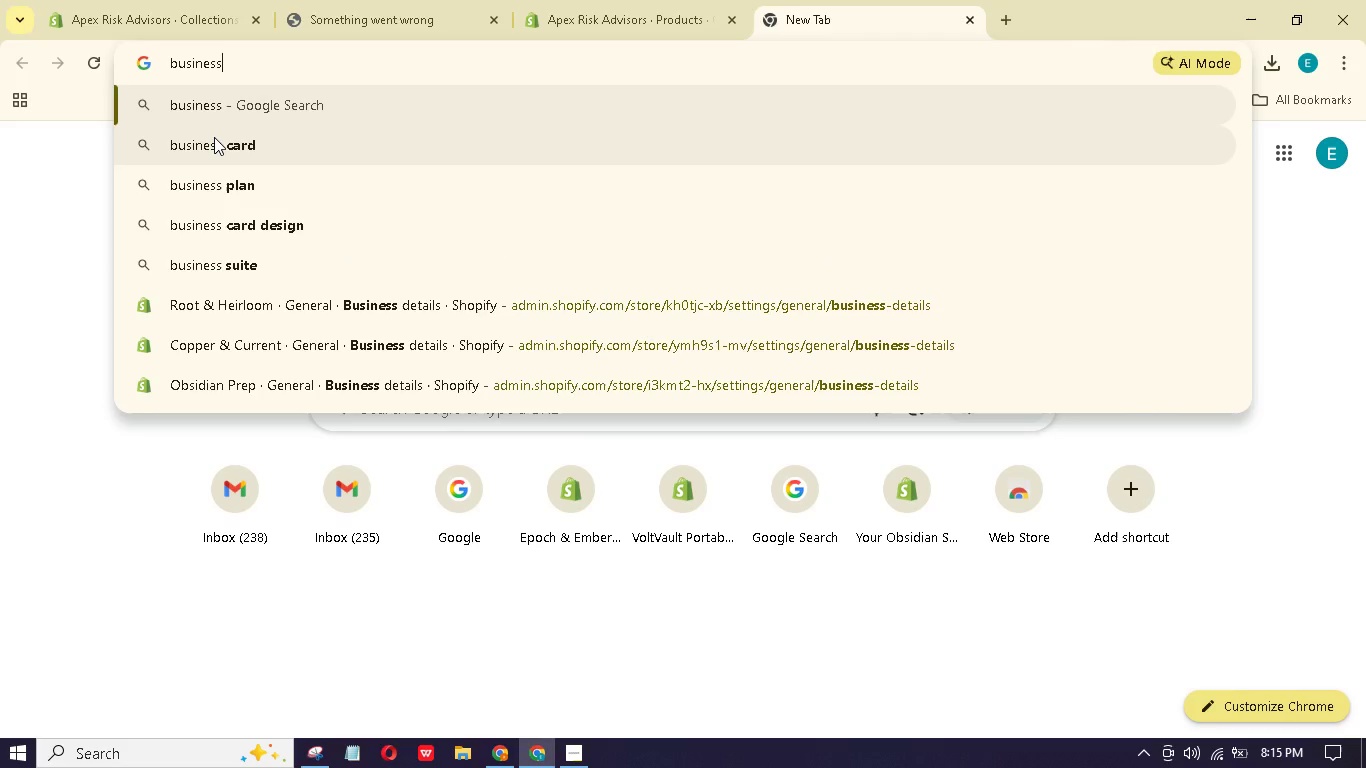 
key(Backspace)
 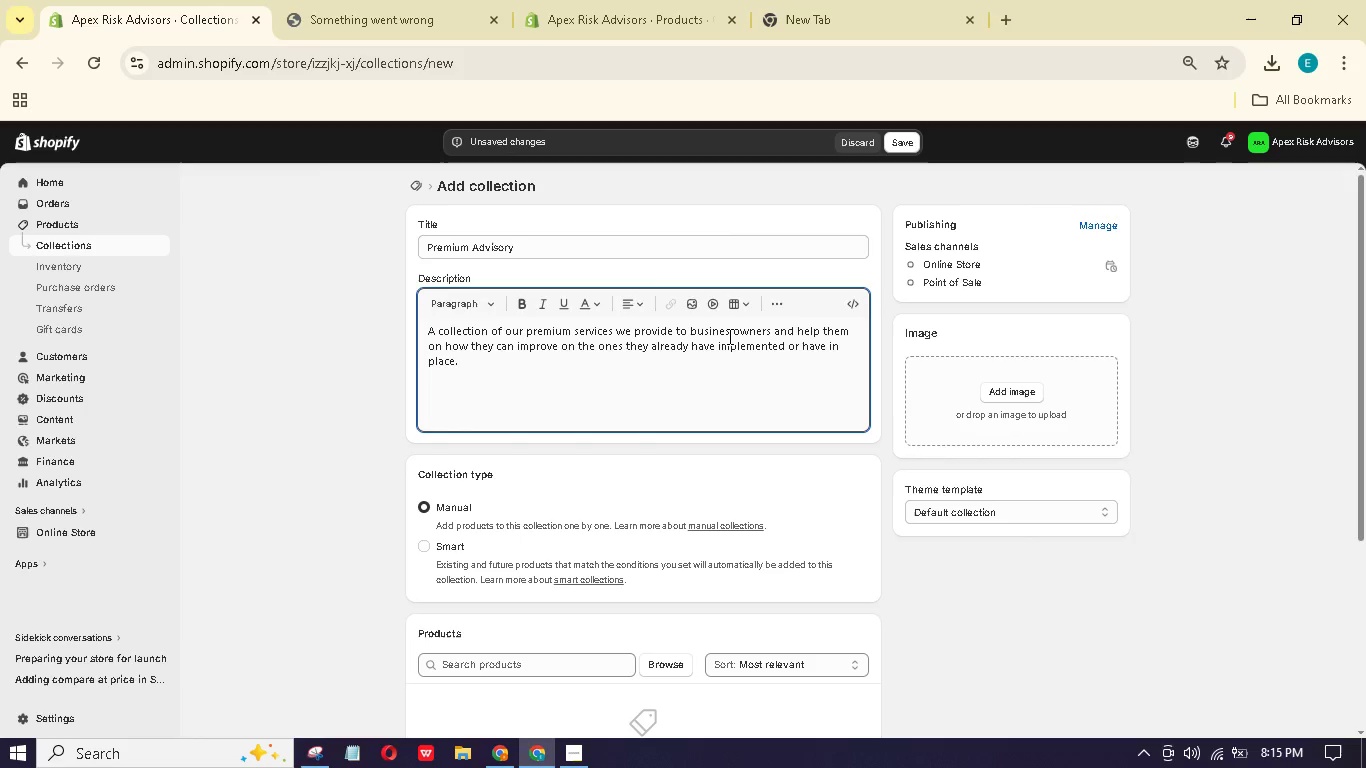 
left_click([728, 336])
 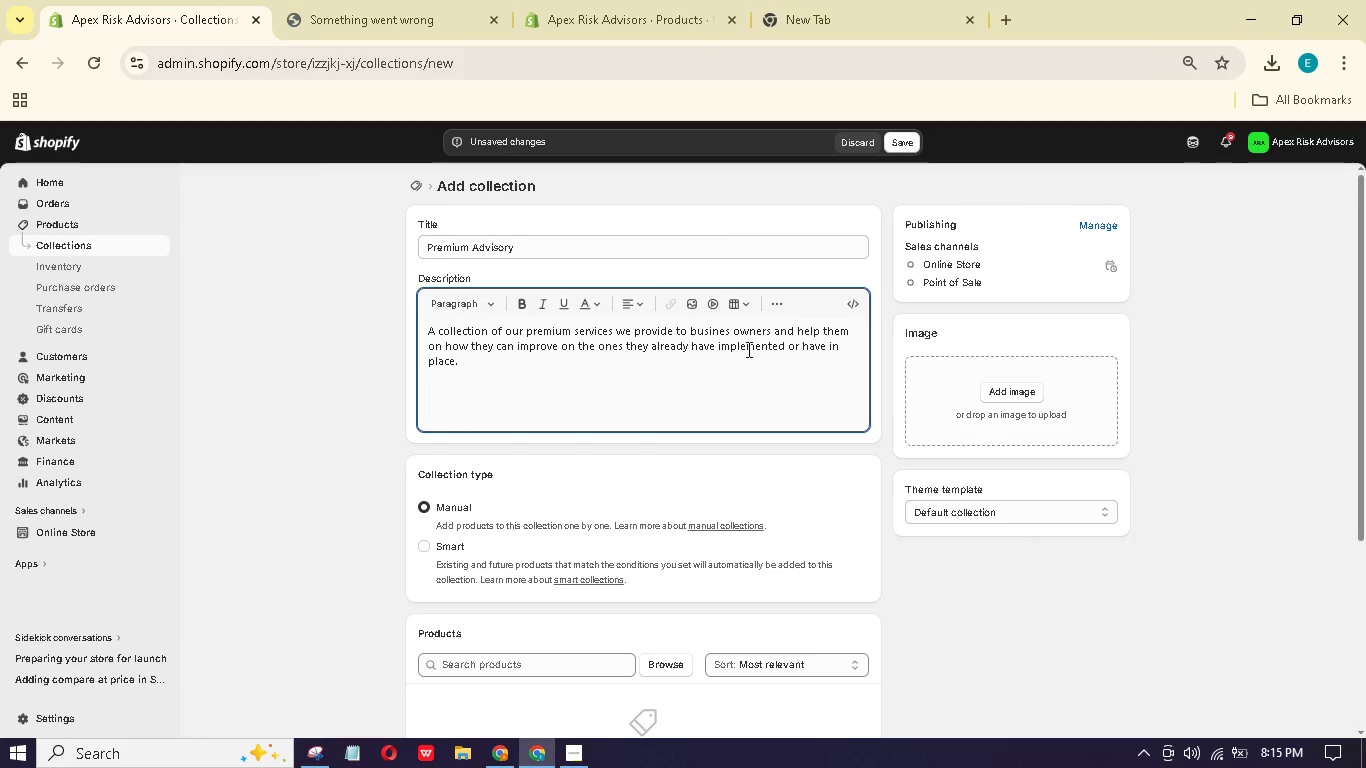 
key(S)
 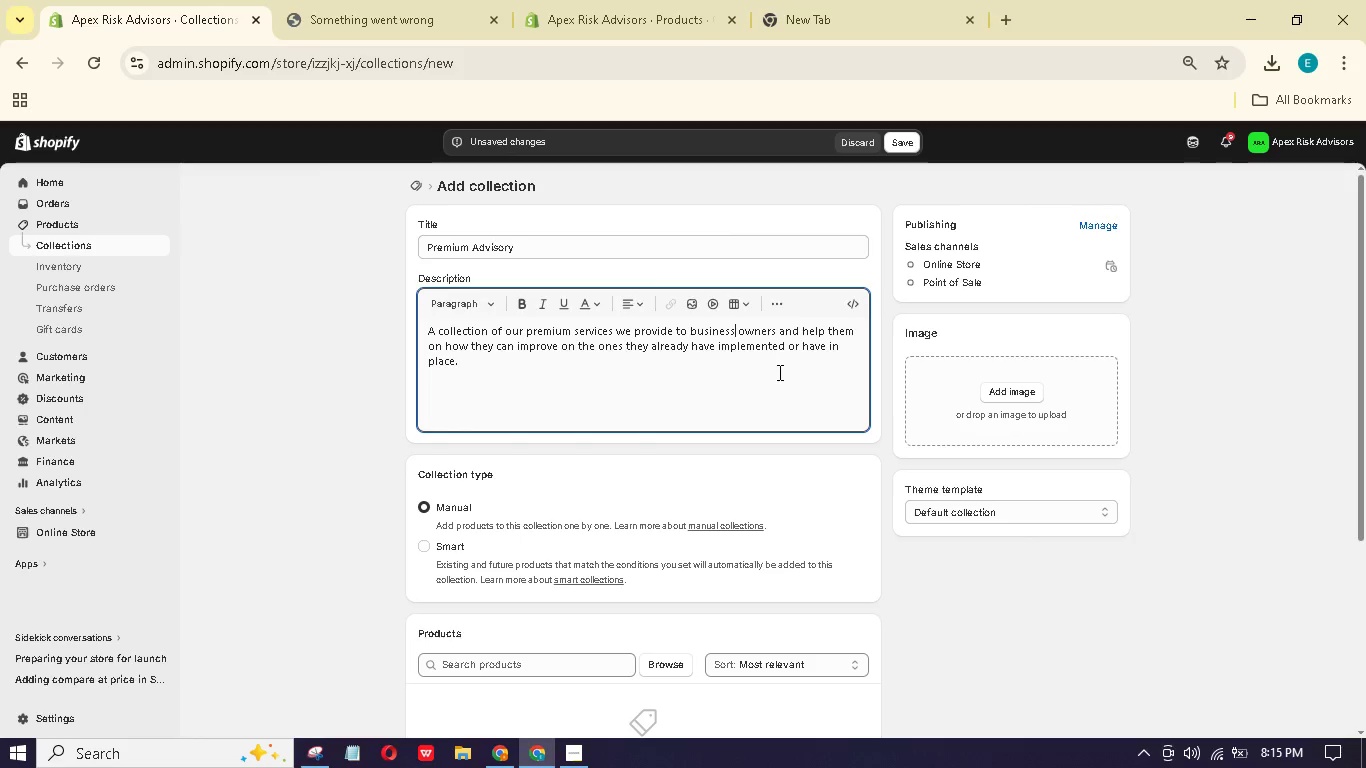 
left_click([779, 373])
 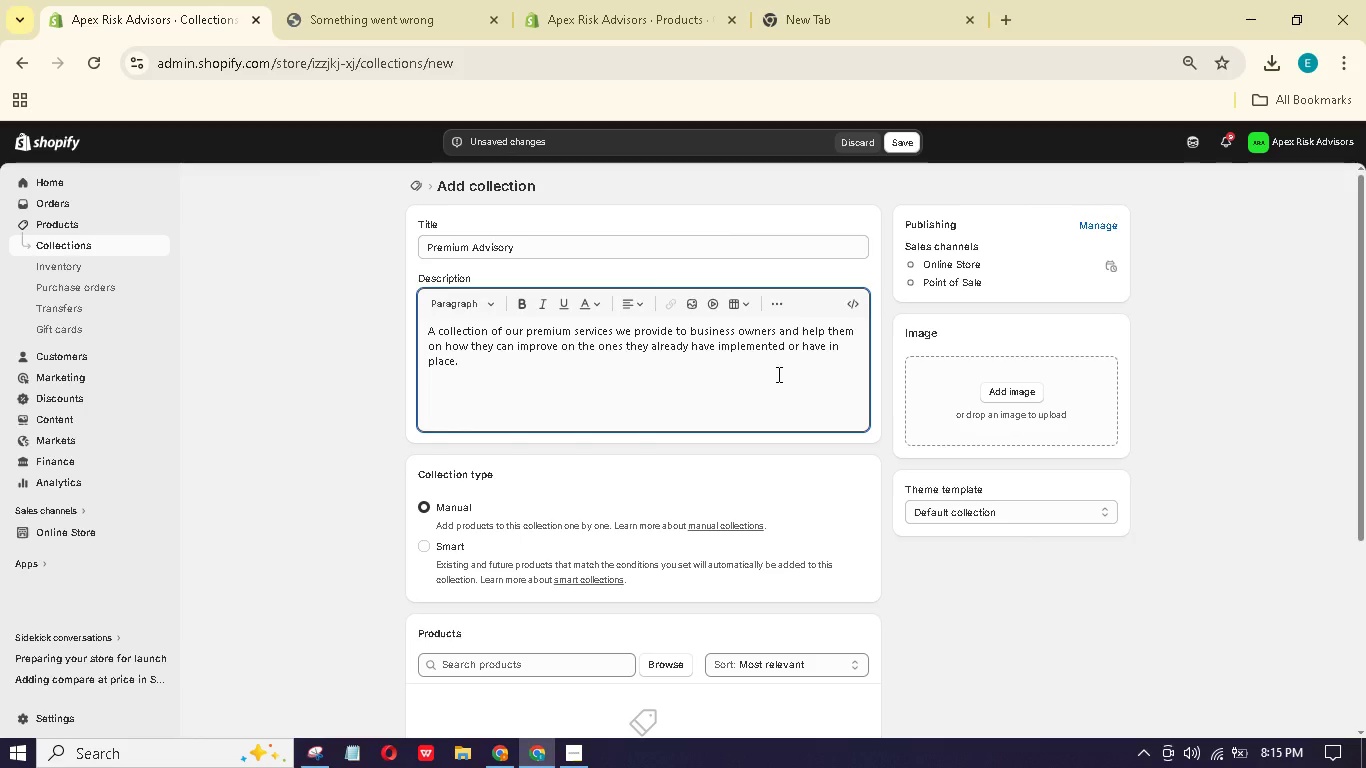 
scroll: coordinate [778, 378], scroll_direction: down, amount: 4.0
 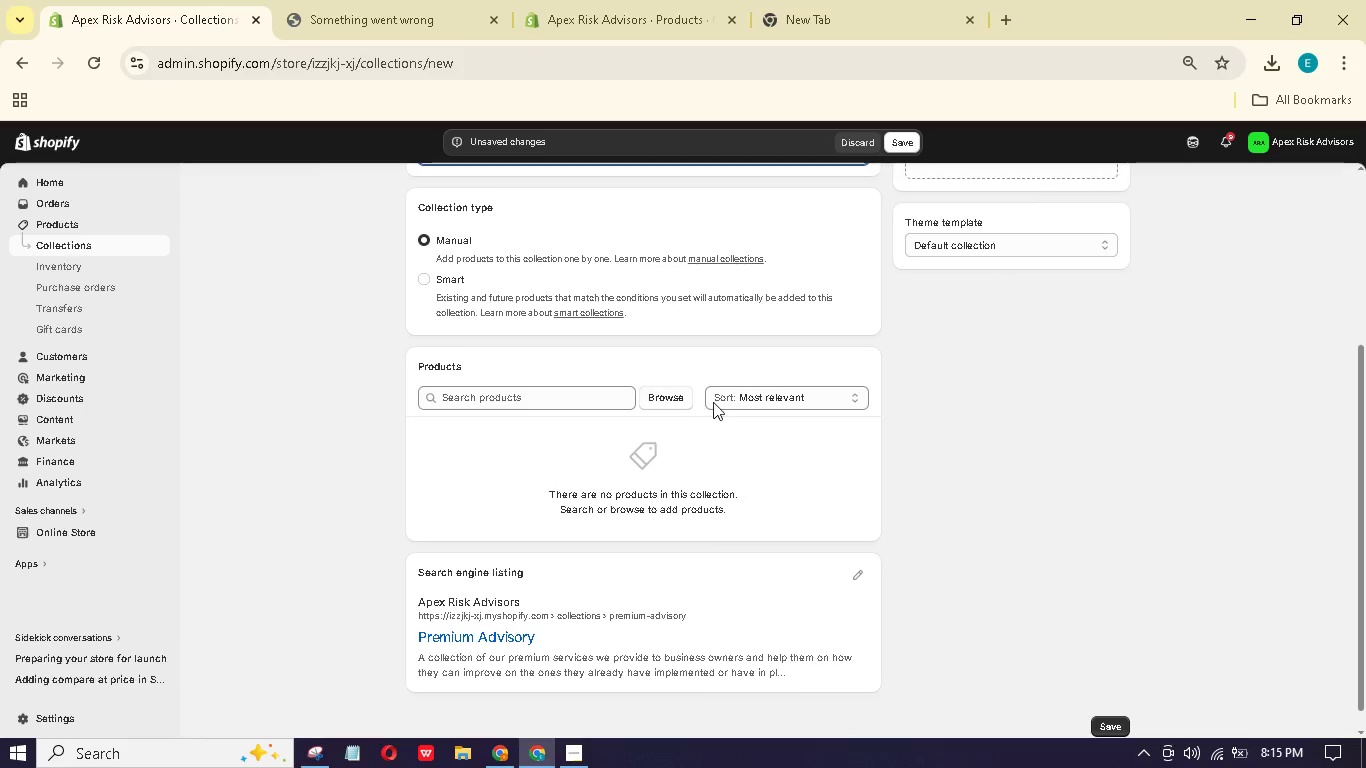 
scroll: coordinate [725, 399], scroll_direction: up, amount: 3.0
 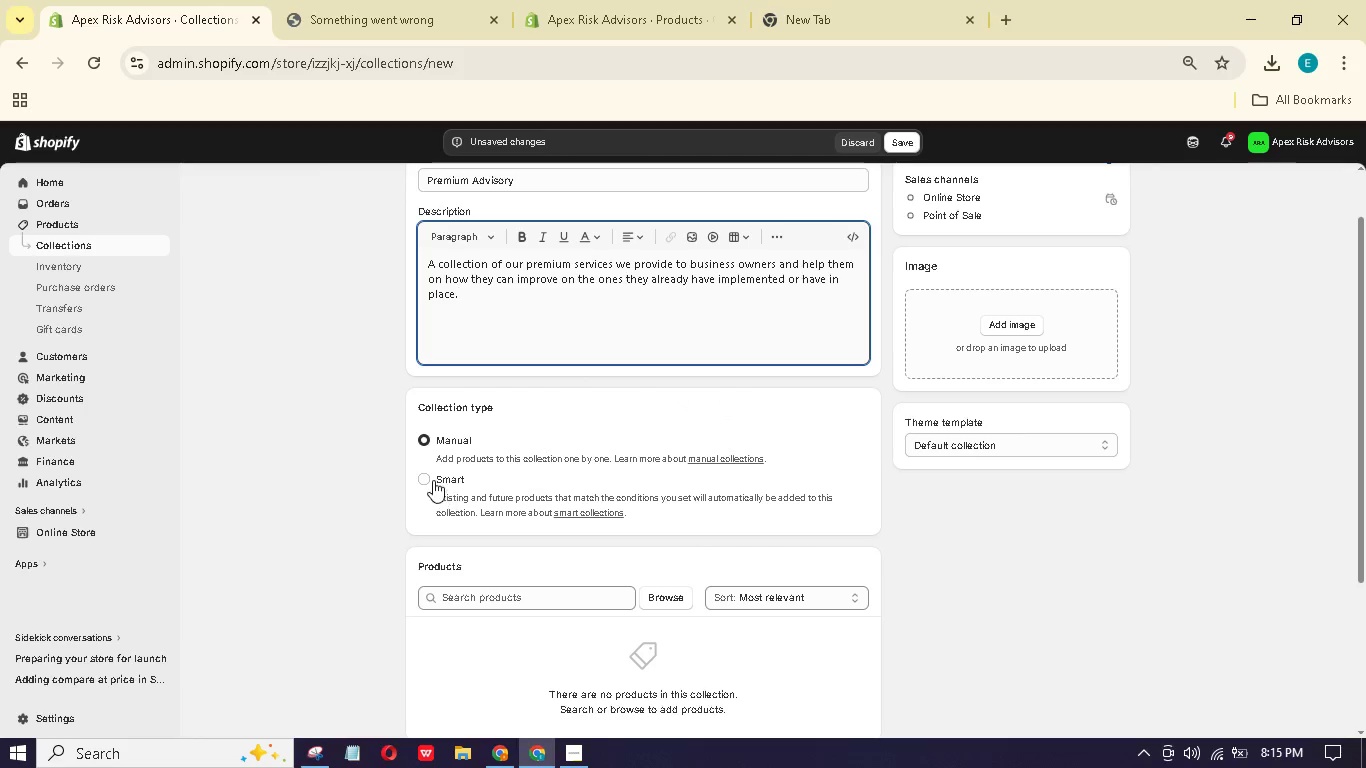 
left_click([433, 480])
 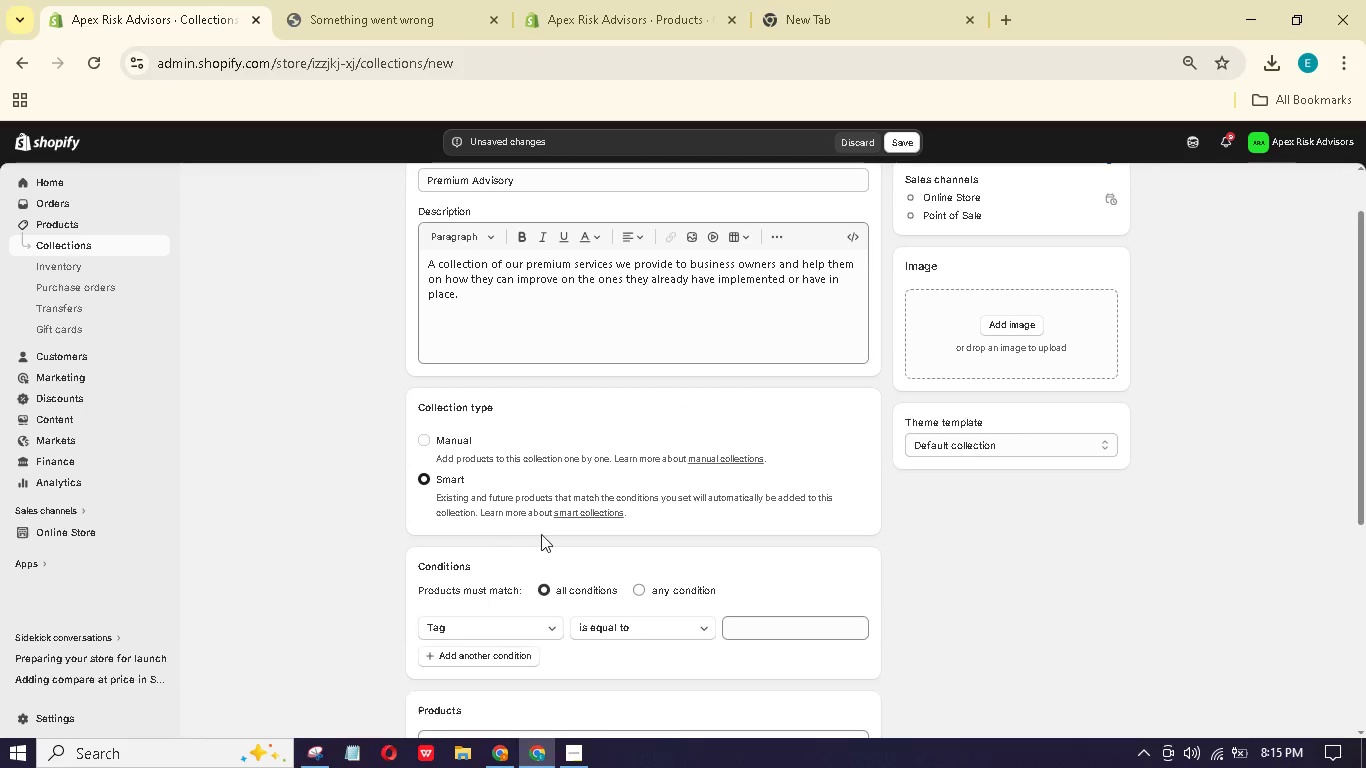 
left_click([787, 365])
 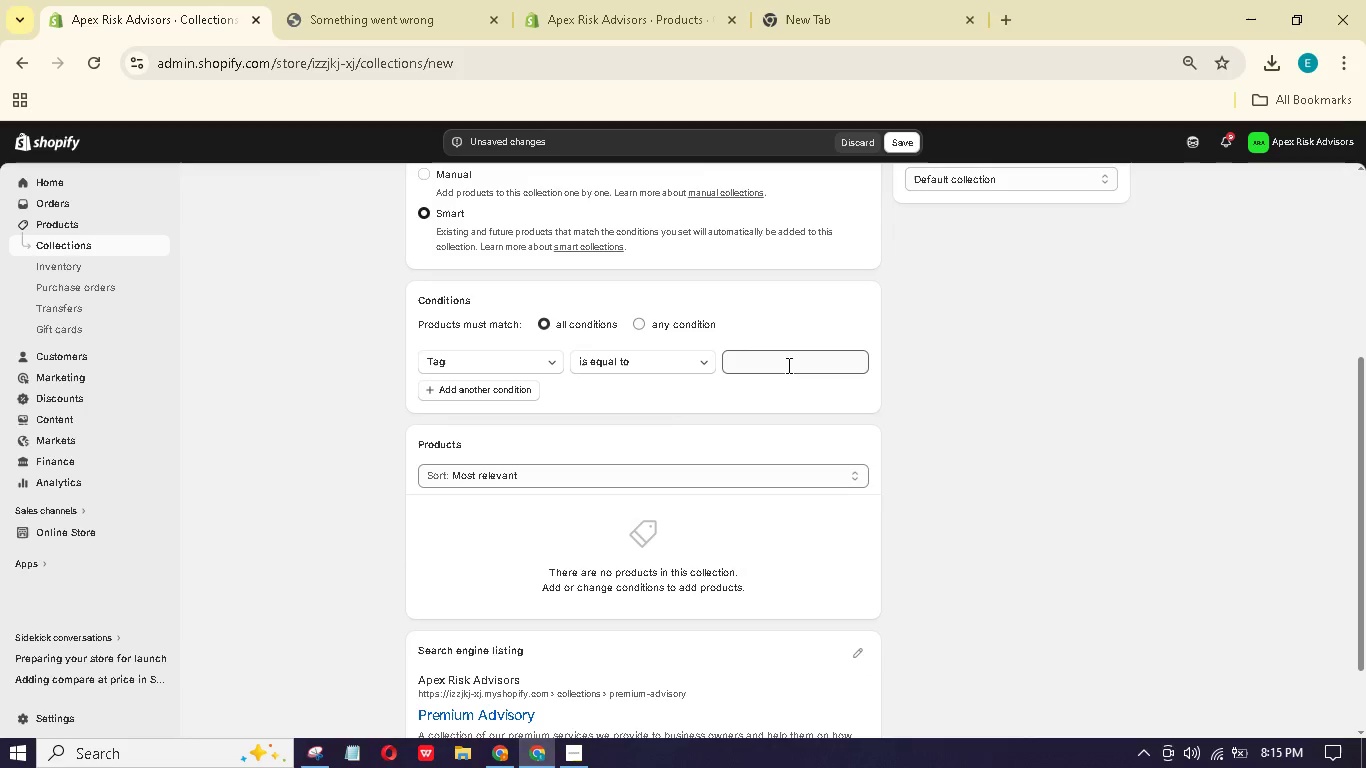 
scroll: coordinate [571, 514], scroll_direction: down, amount: 4.0
 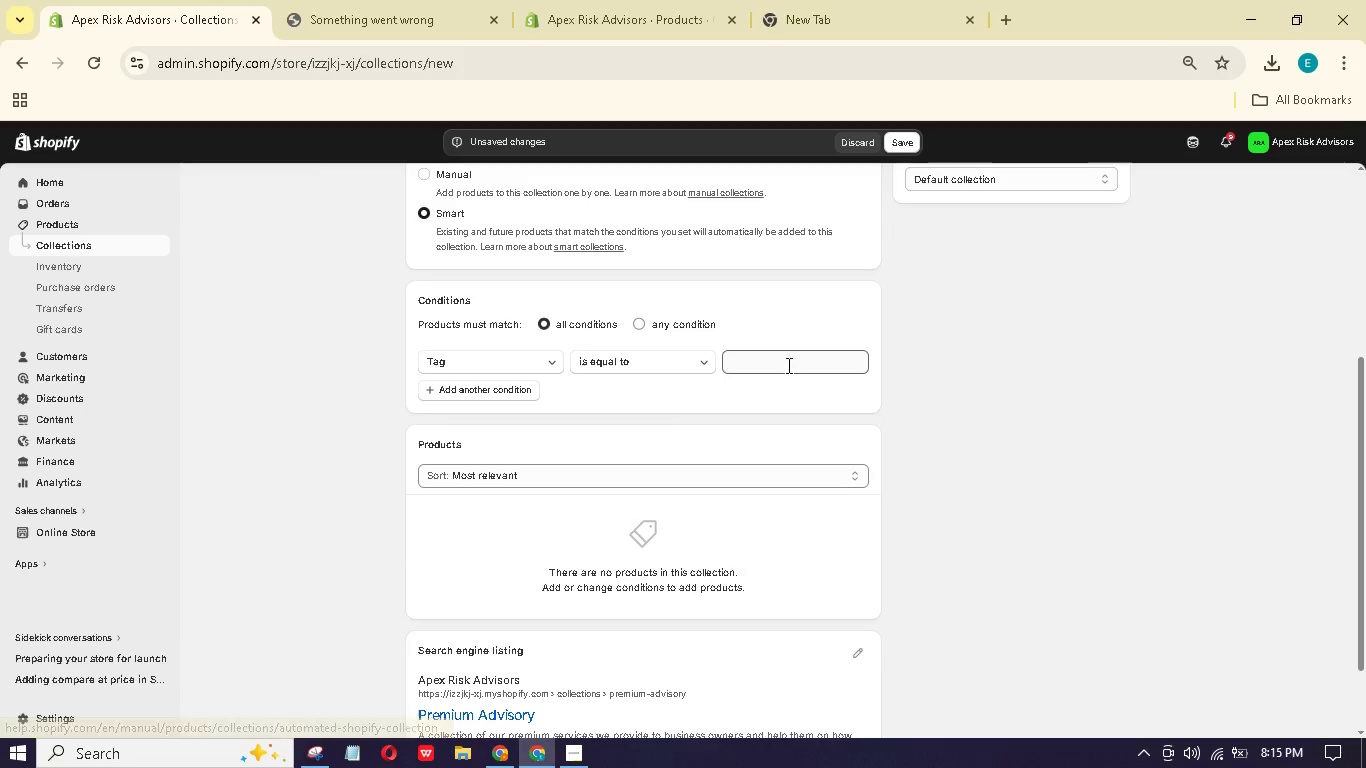 
mouse_move([789, 374])
 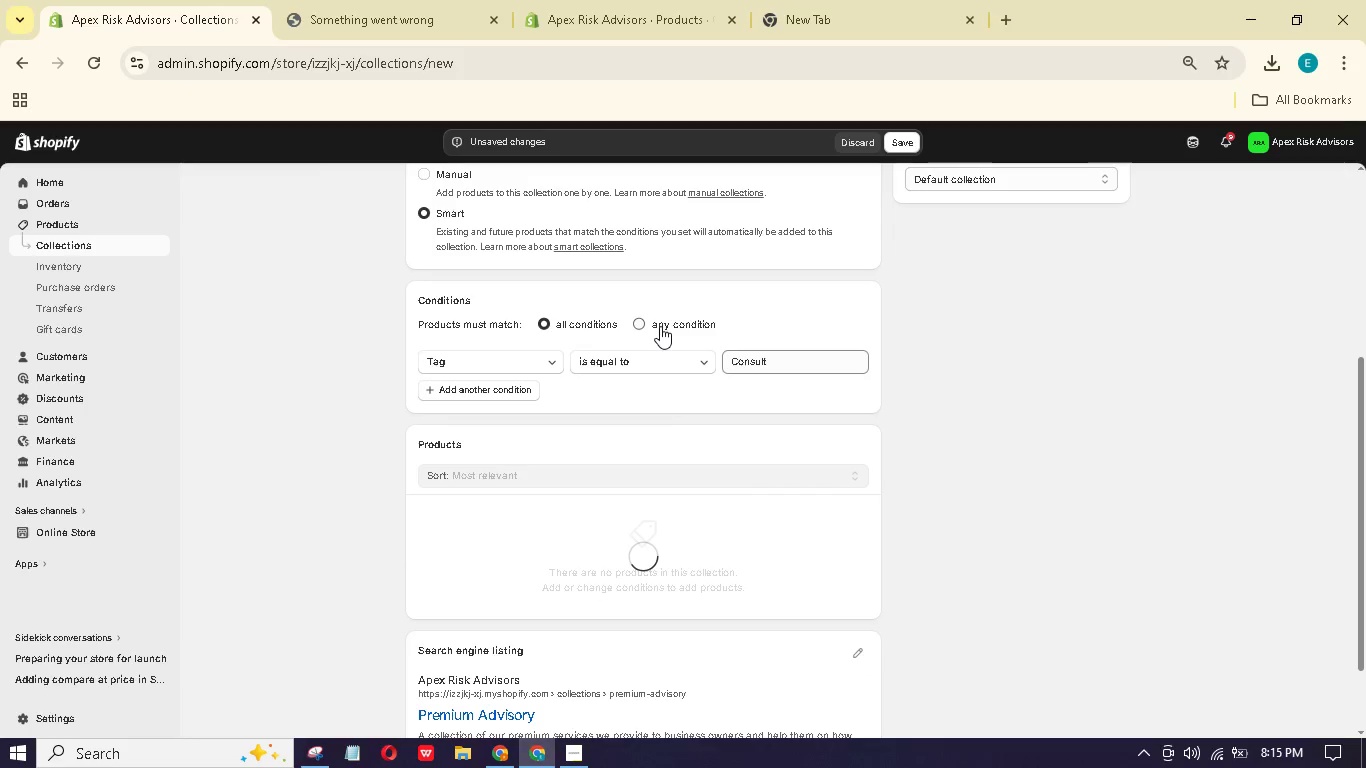 
left_click([660, 326])
 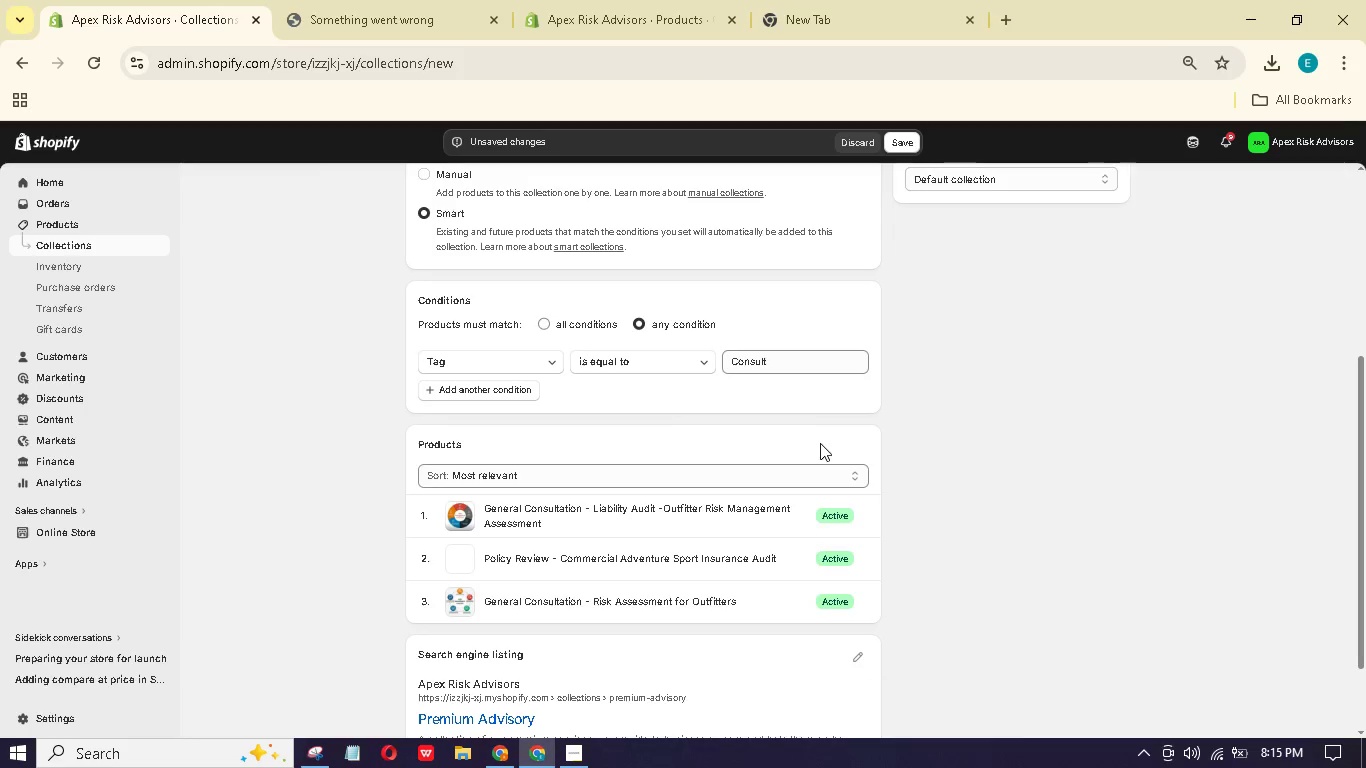 
scroll: coordinate [827, 441], scroll_direction: down, amount: 5.0
 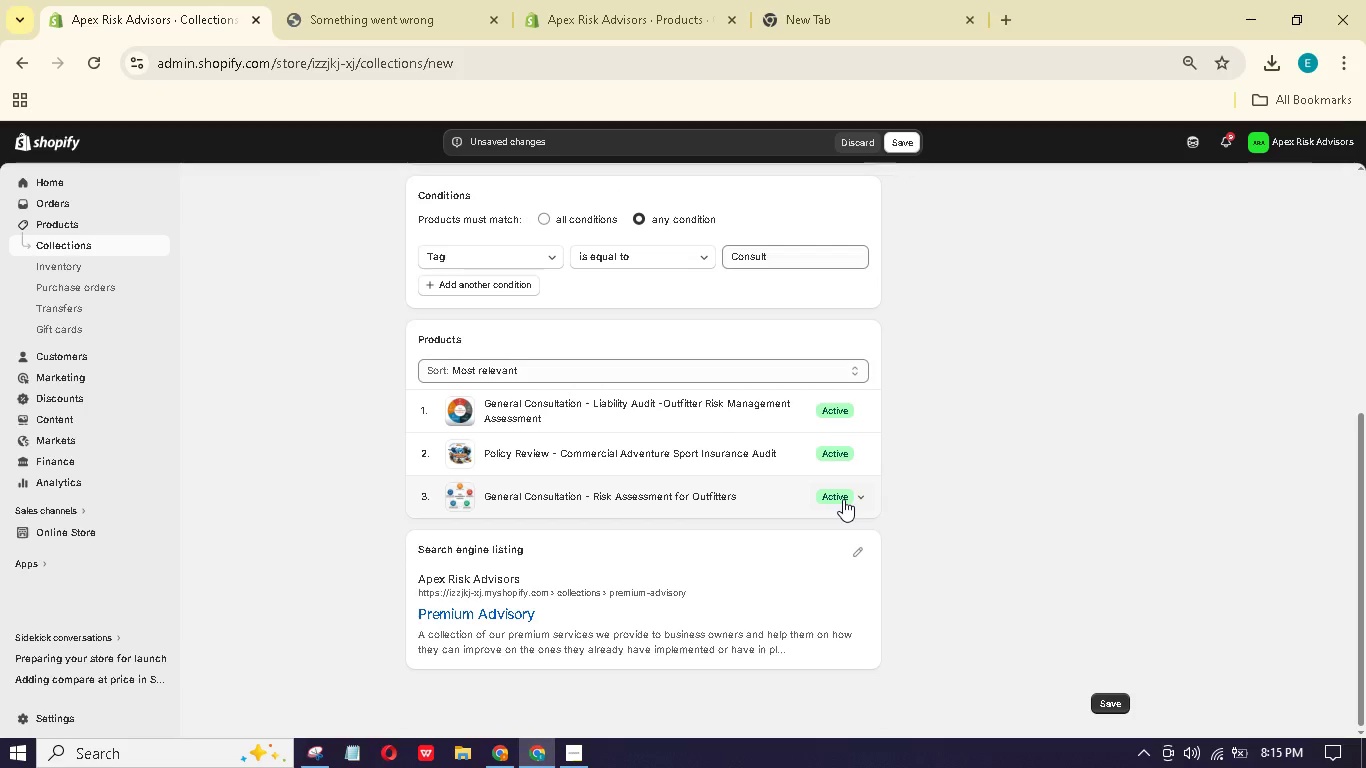 
scroll: coordinate [843, 496], scroll_direction: up, amount: 5.0